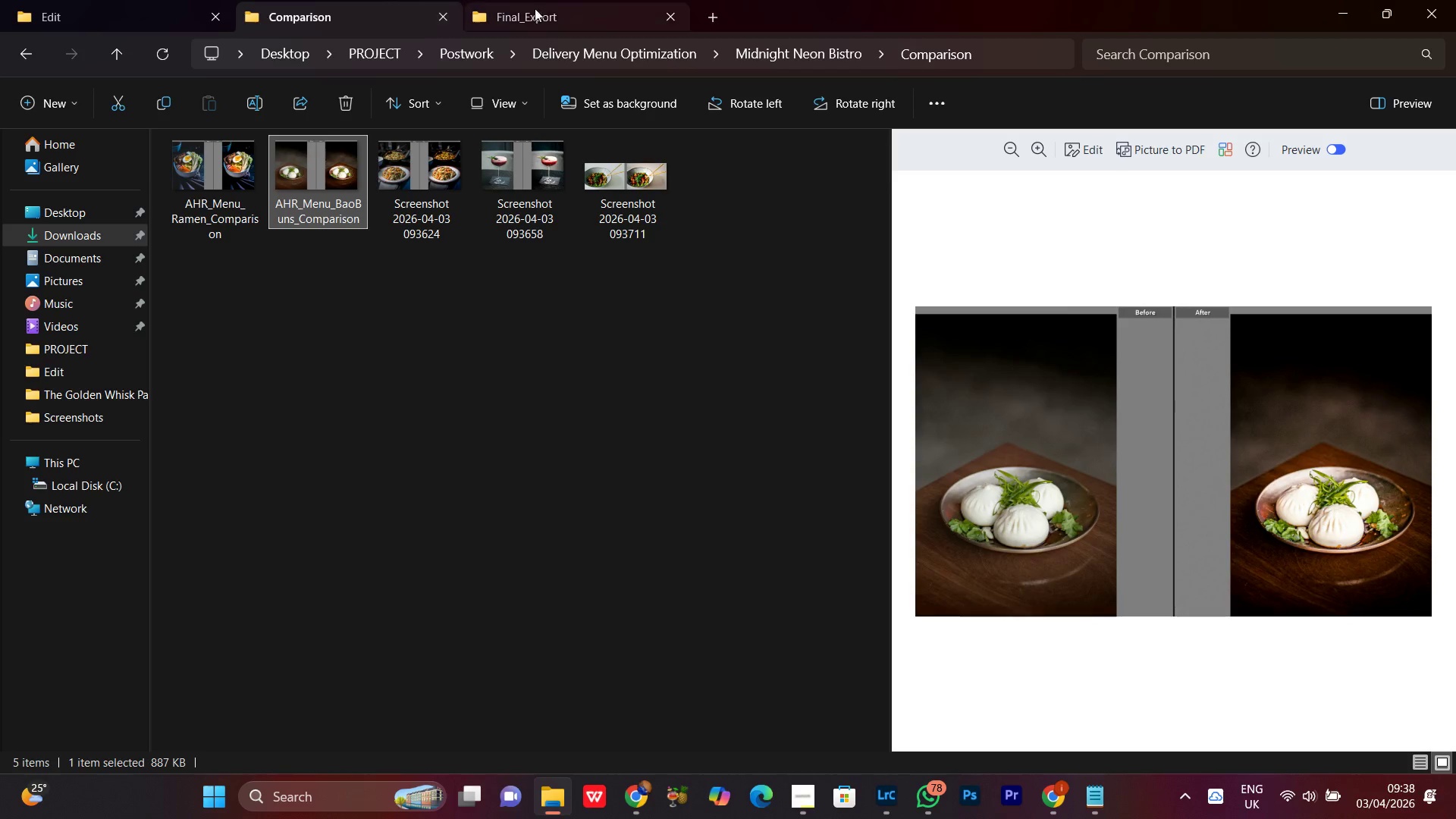 
left_click([557, 6])
 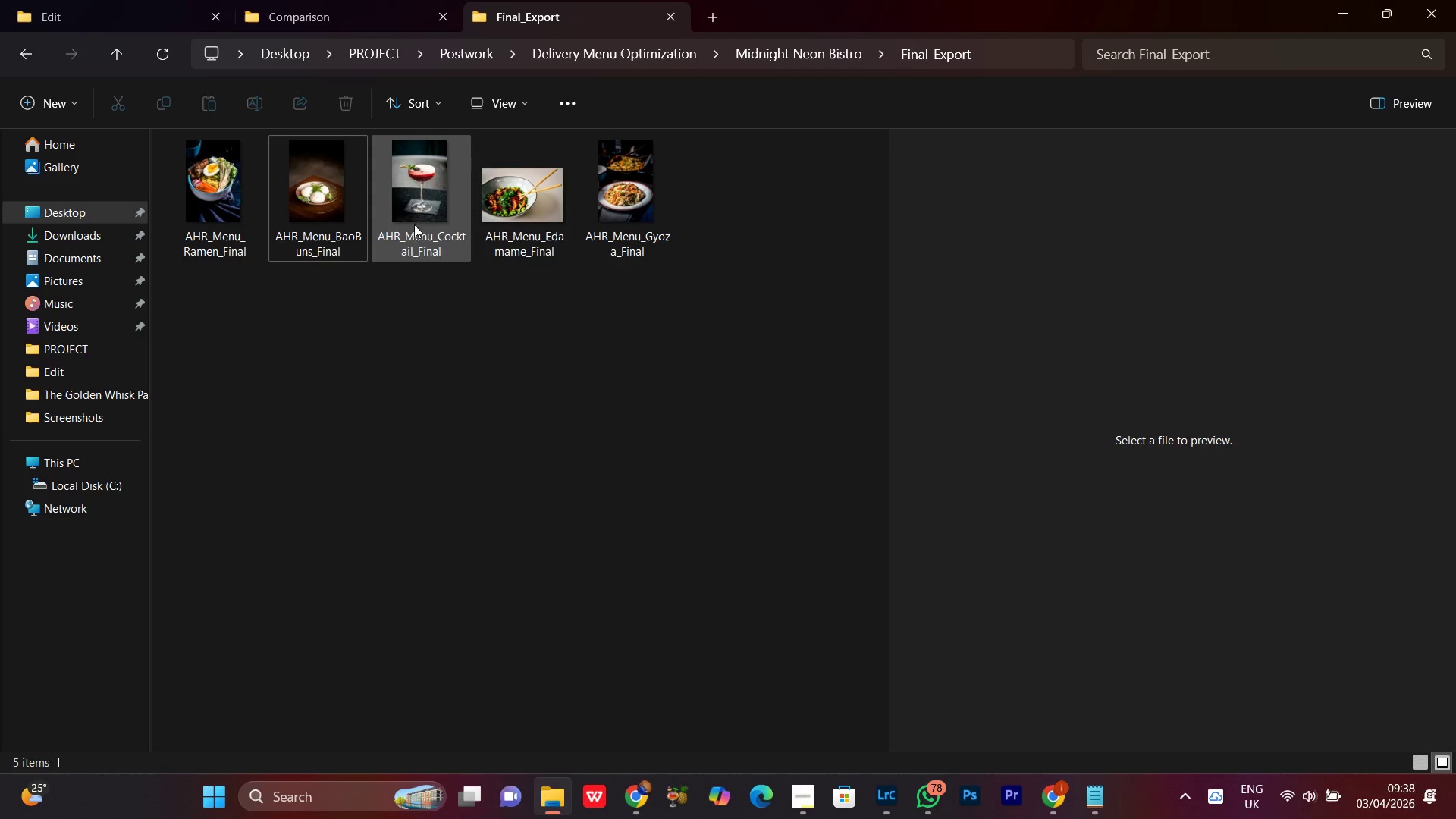 
left_click([428, 177])
 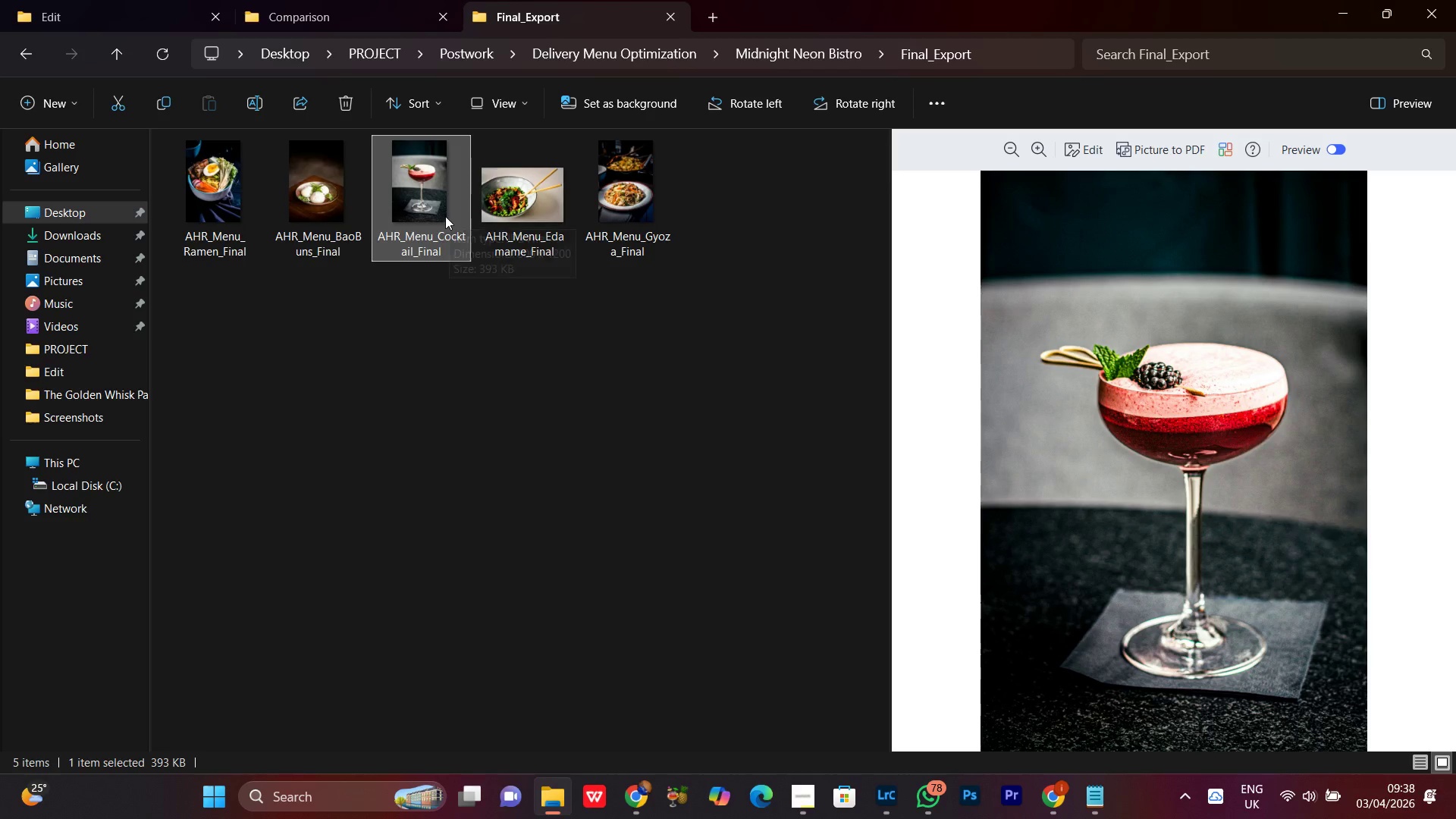 
right_click([443, 212])
 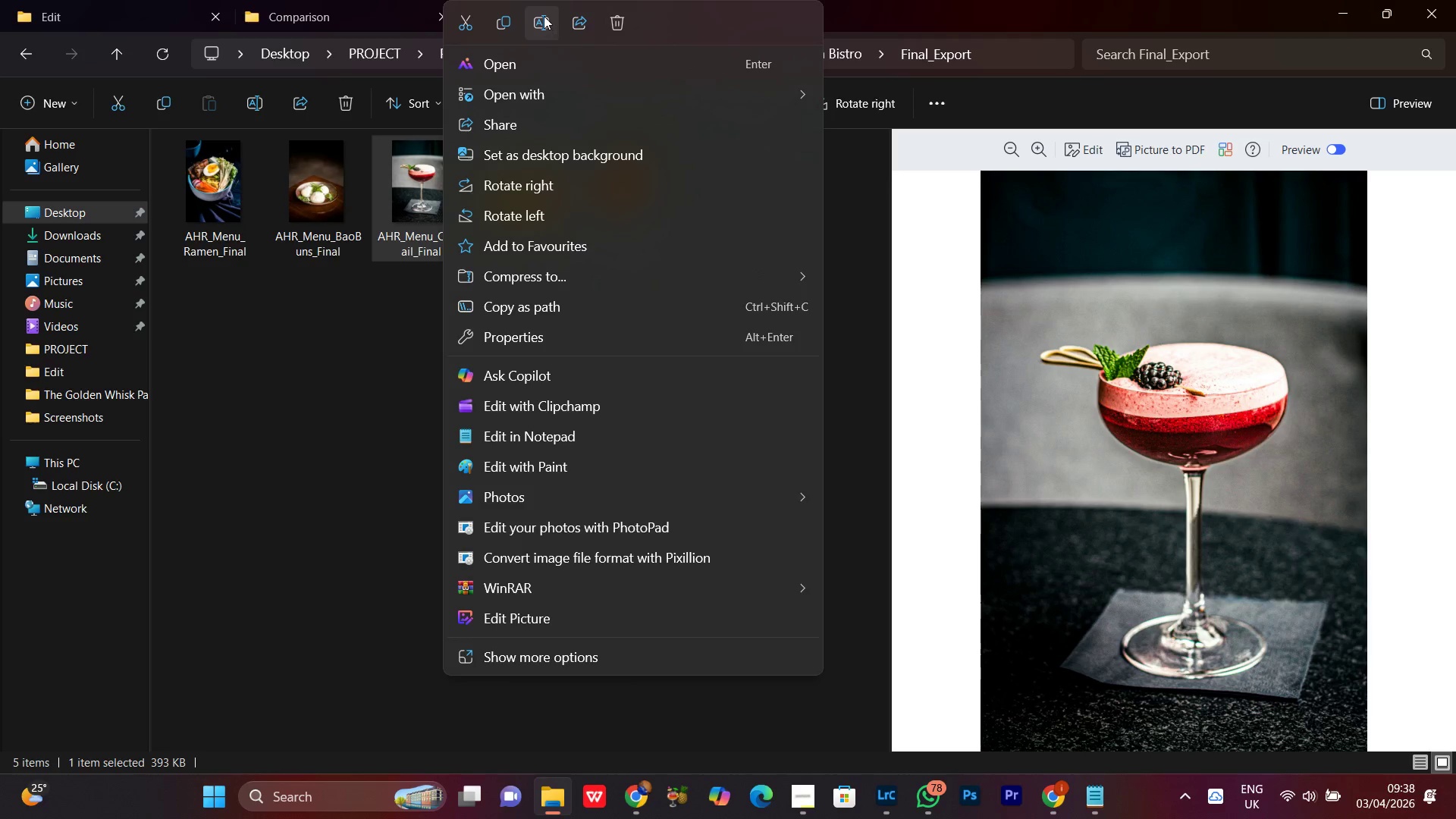 
left_click([542, 14])
 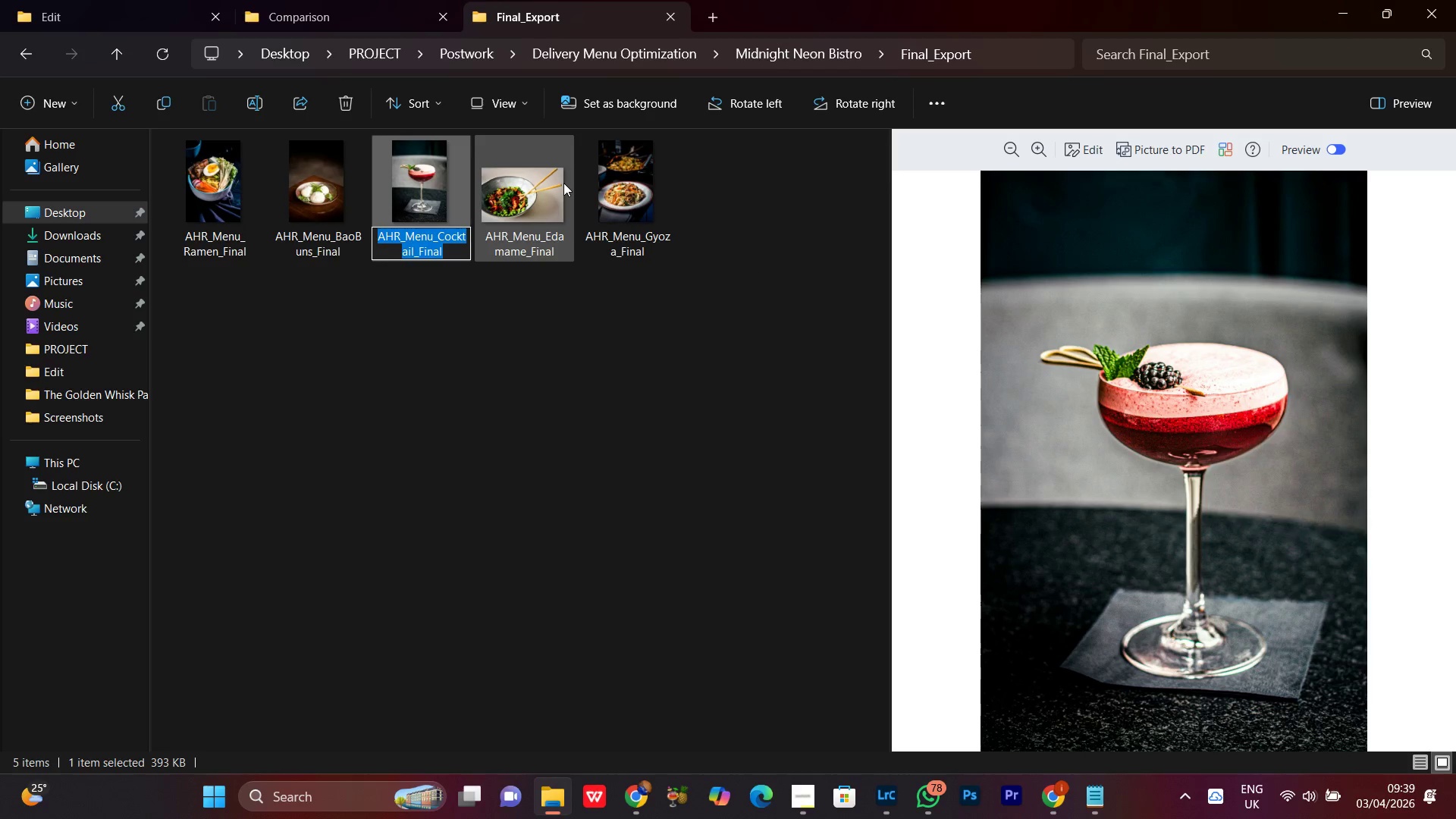 
key(Control+C)
 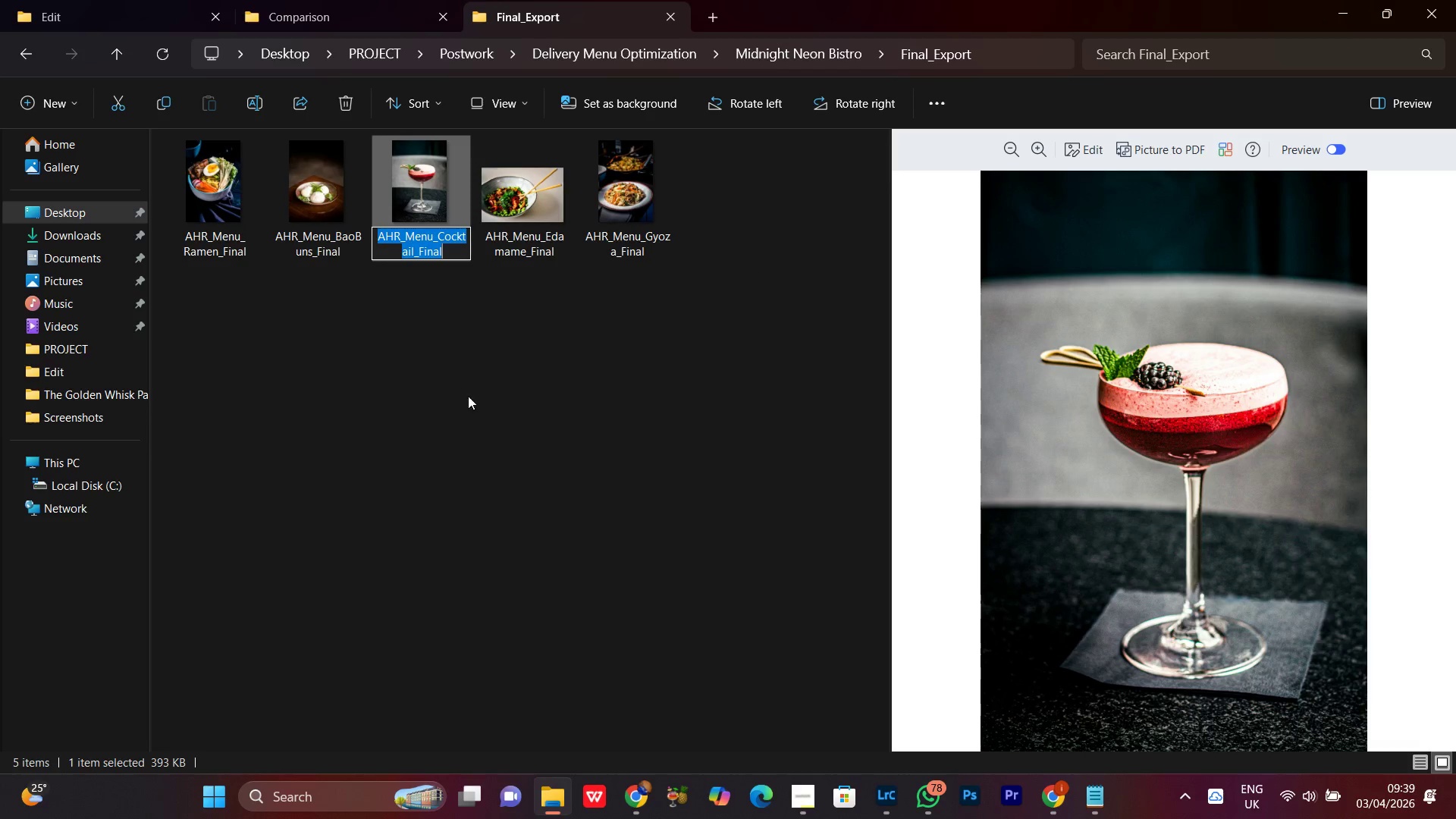 
key(Control+C)
 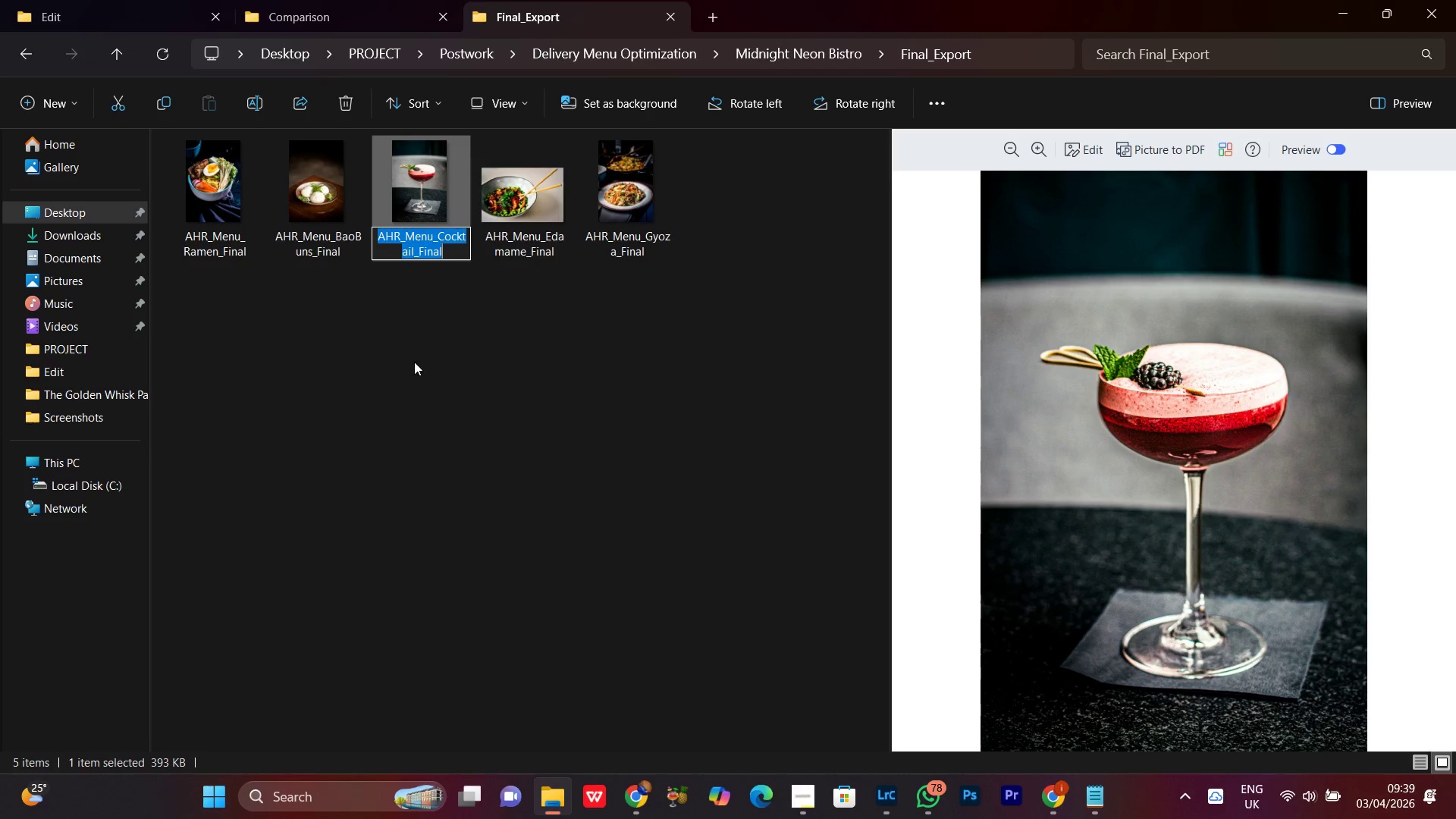 
key(Control+C)
 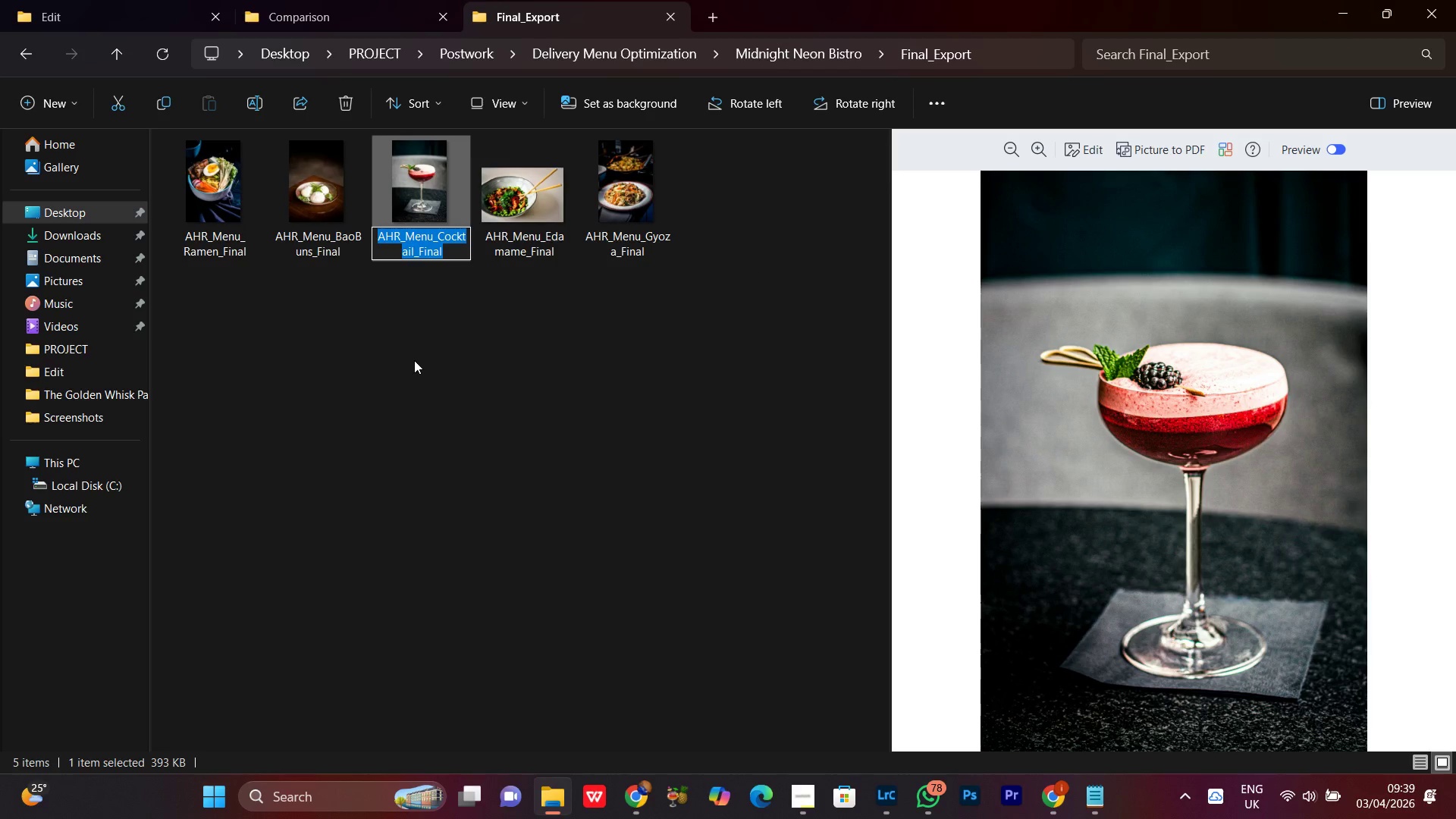 
left_click([414, 360])
 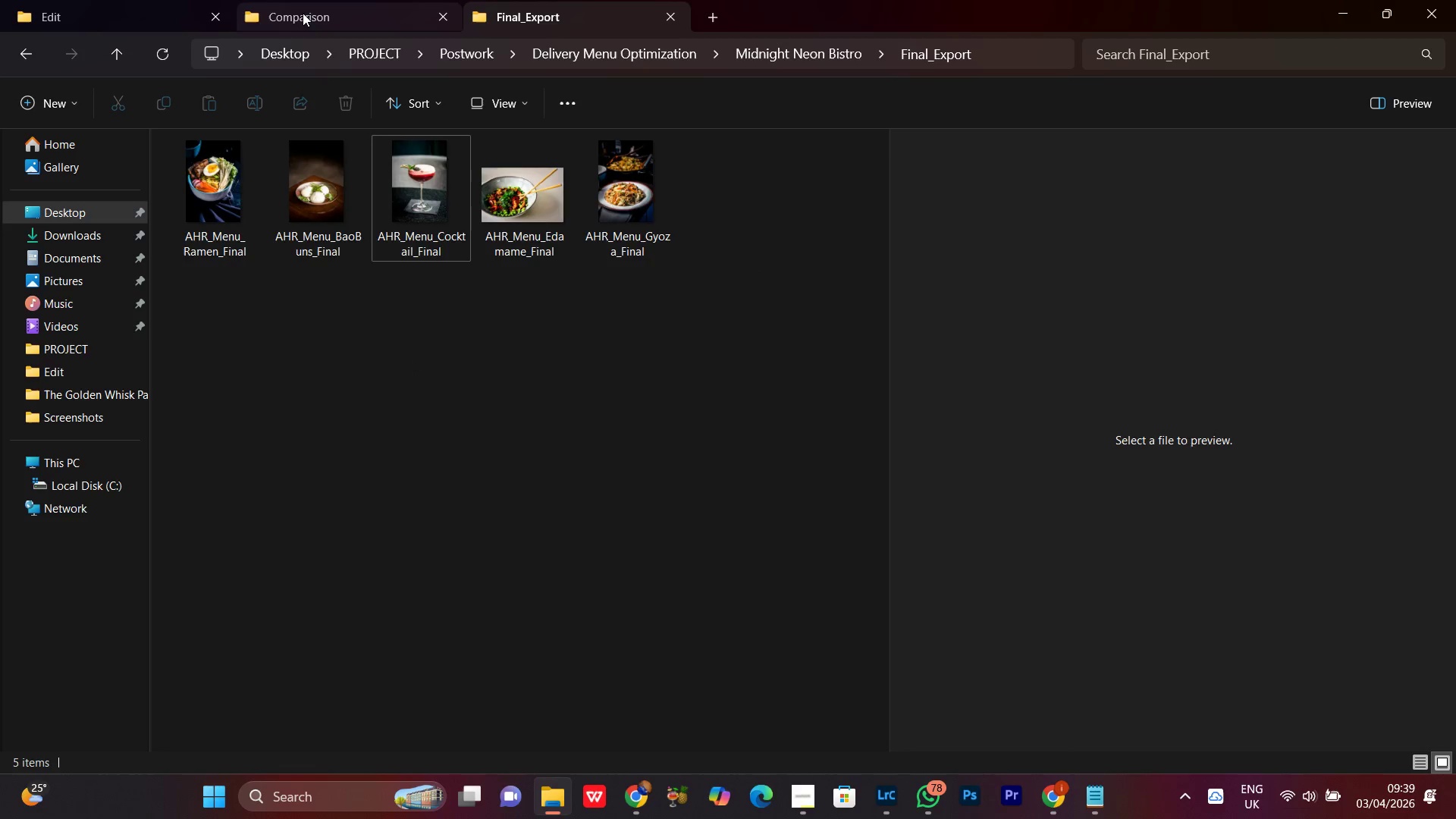 
left_click([303, 17])
 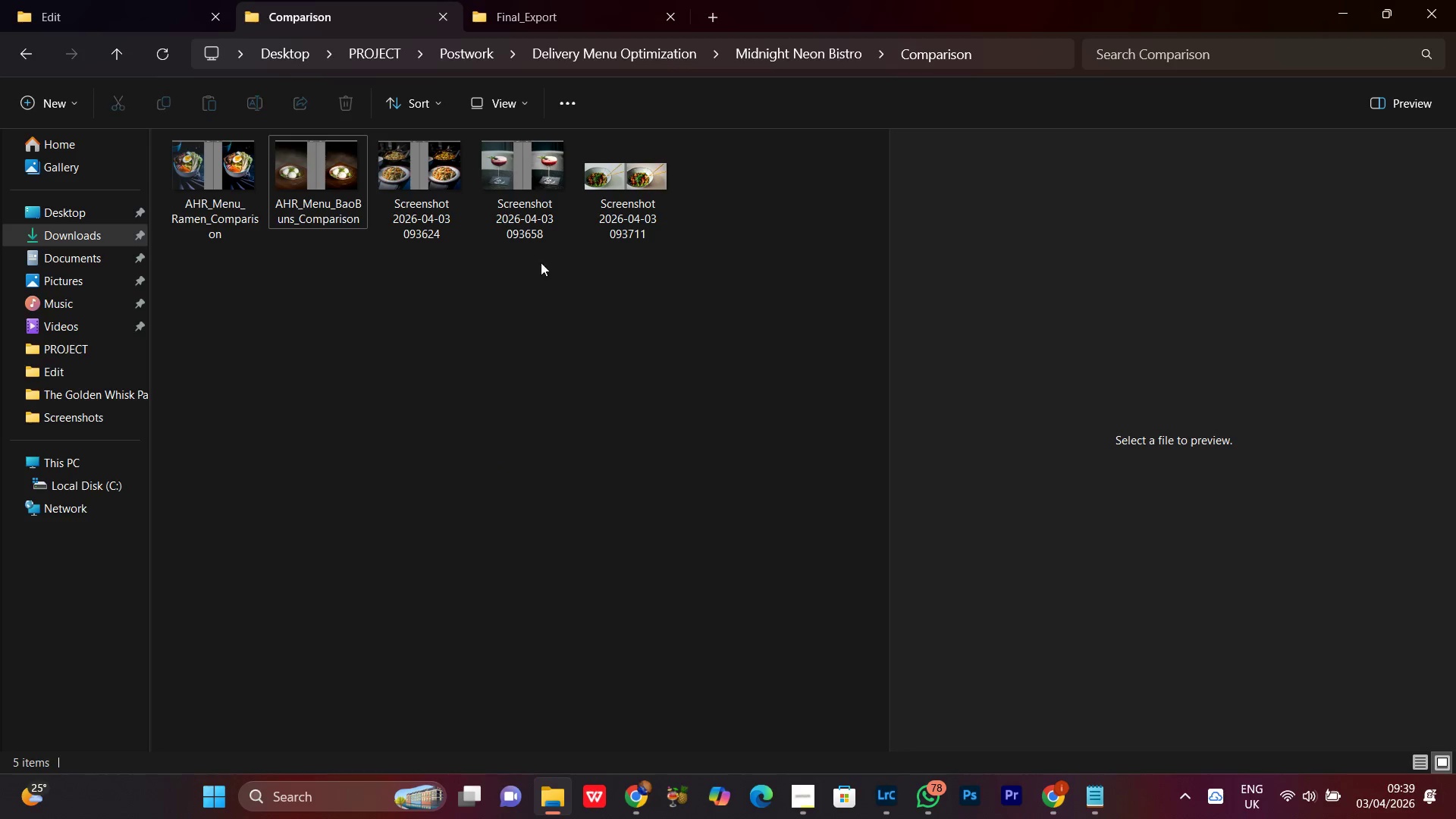 
double_click([538, 170])
 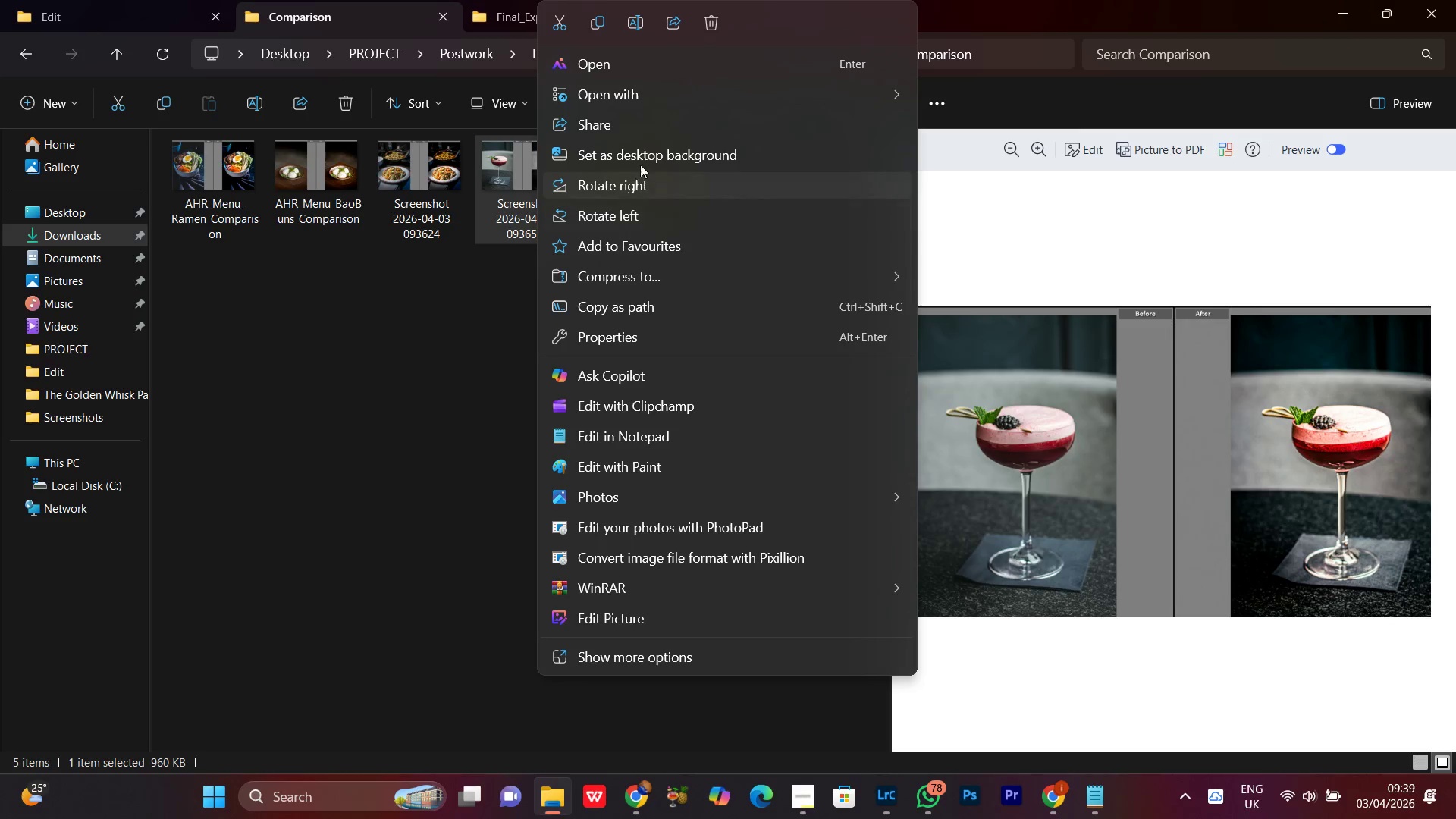 
left_click([629, 24])
 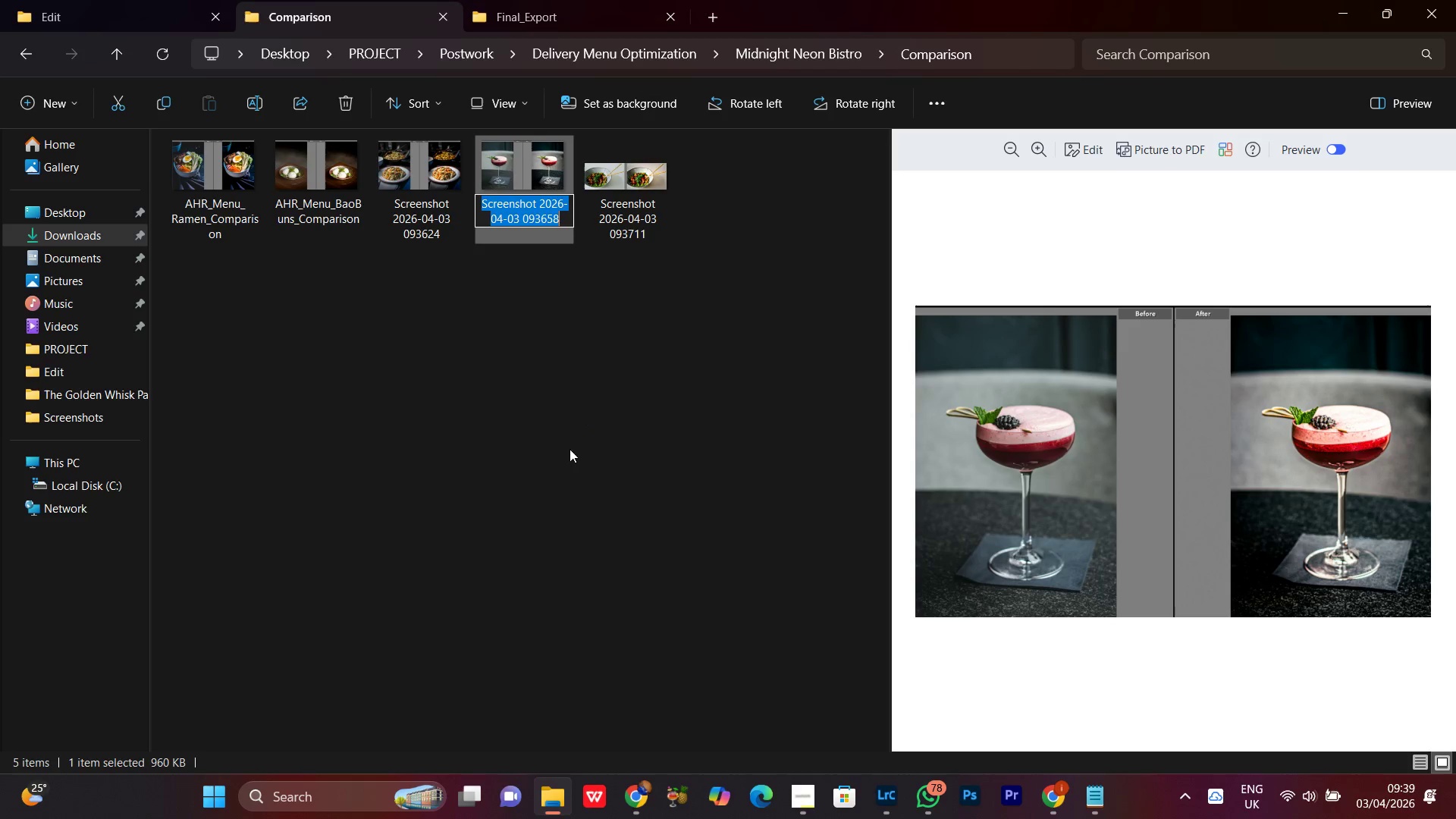 
key(Control+V)
 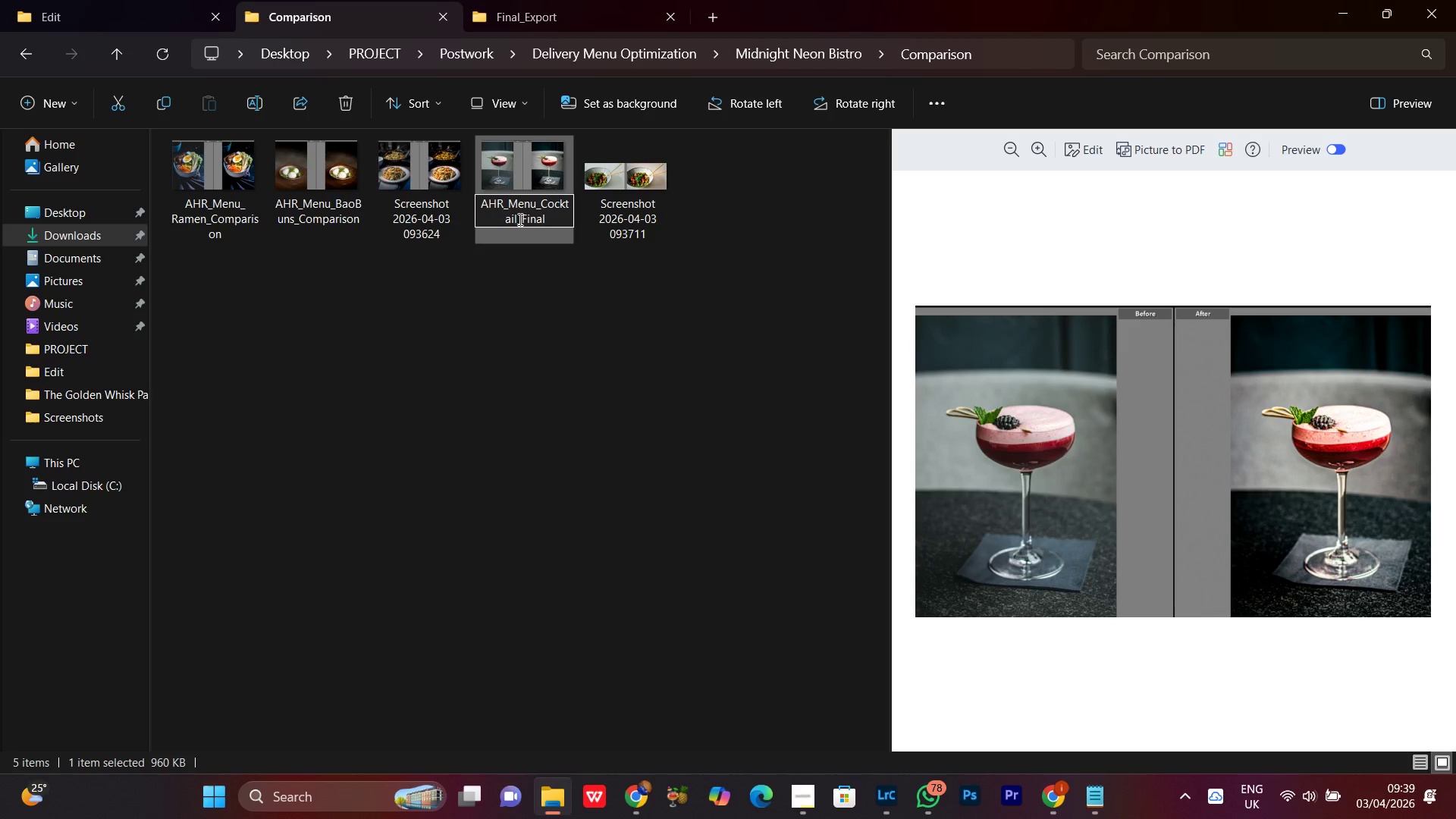 
left_click_drag(start_coordinate=[519, 219], to_coordinate=[568, 231])
 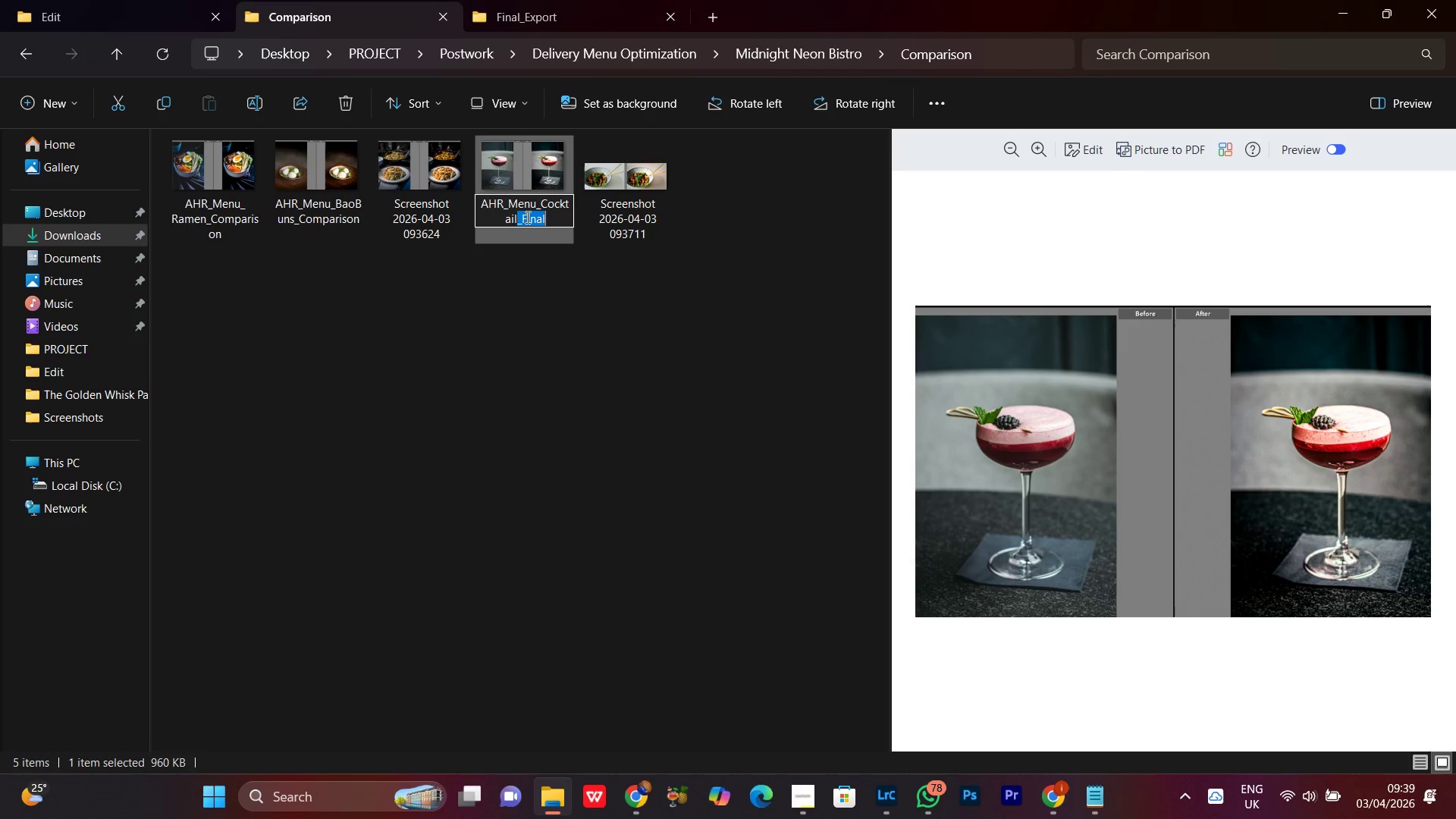 
left_click([526, 217])
 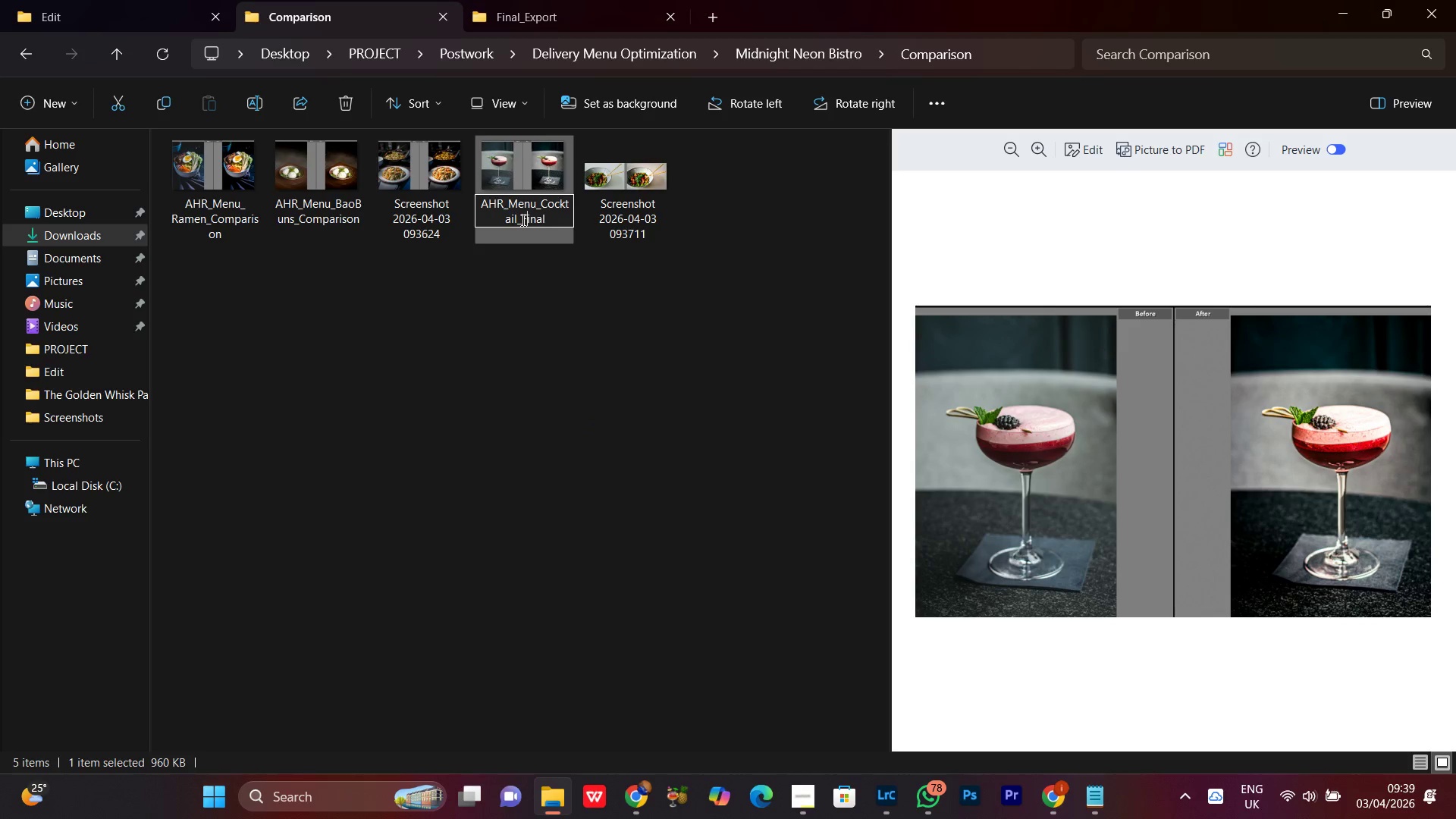 
left_click_drag(start_coordinate=[522, 220], to_coordinate=[563, 212])
 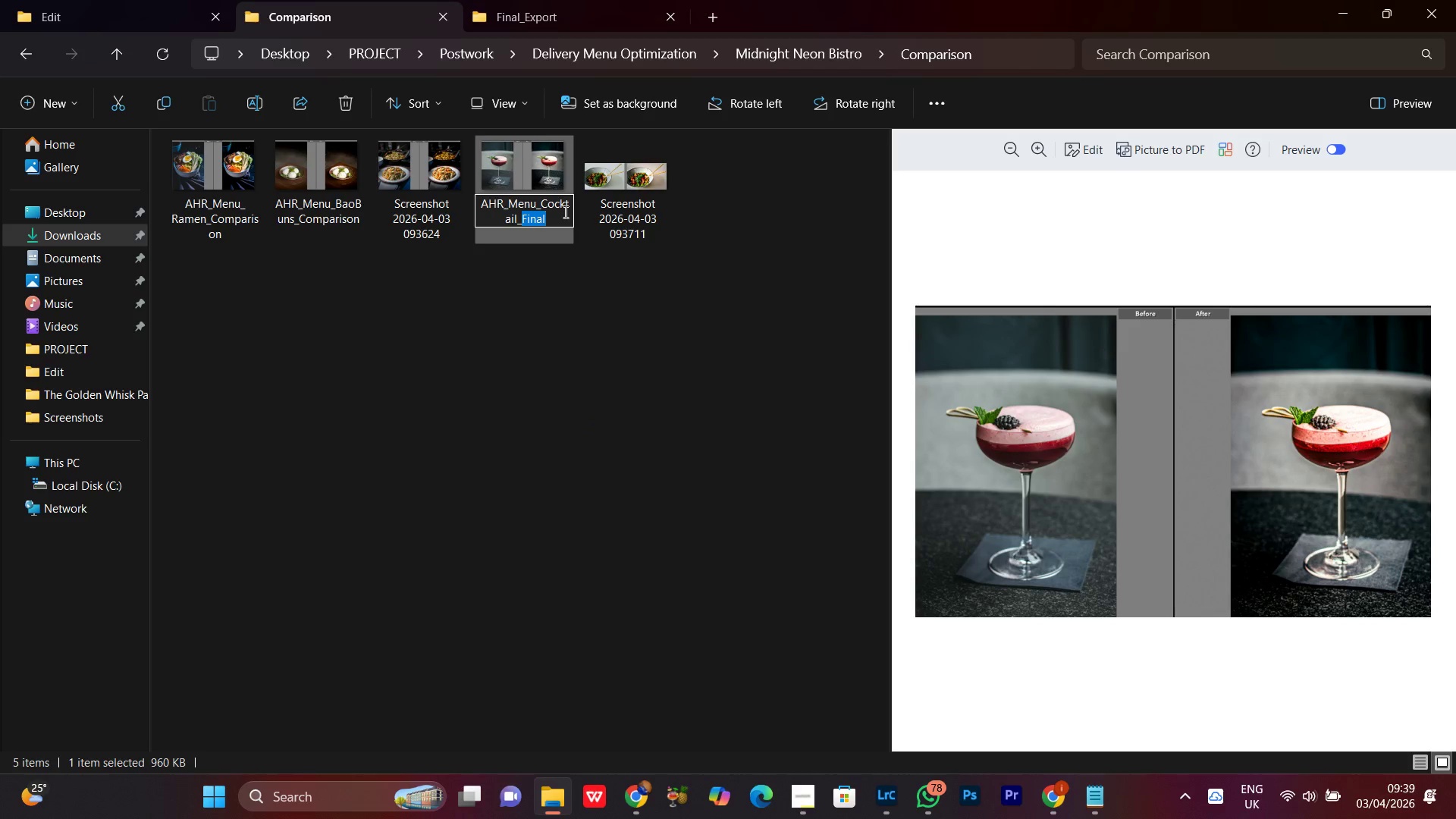 
type(Comparisao)
key(Backspace)
key(Backspace)
type(on)
 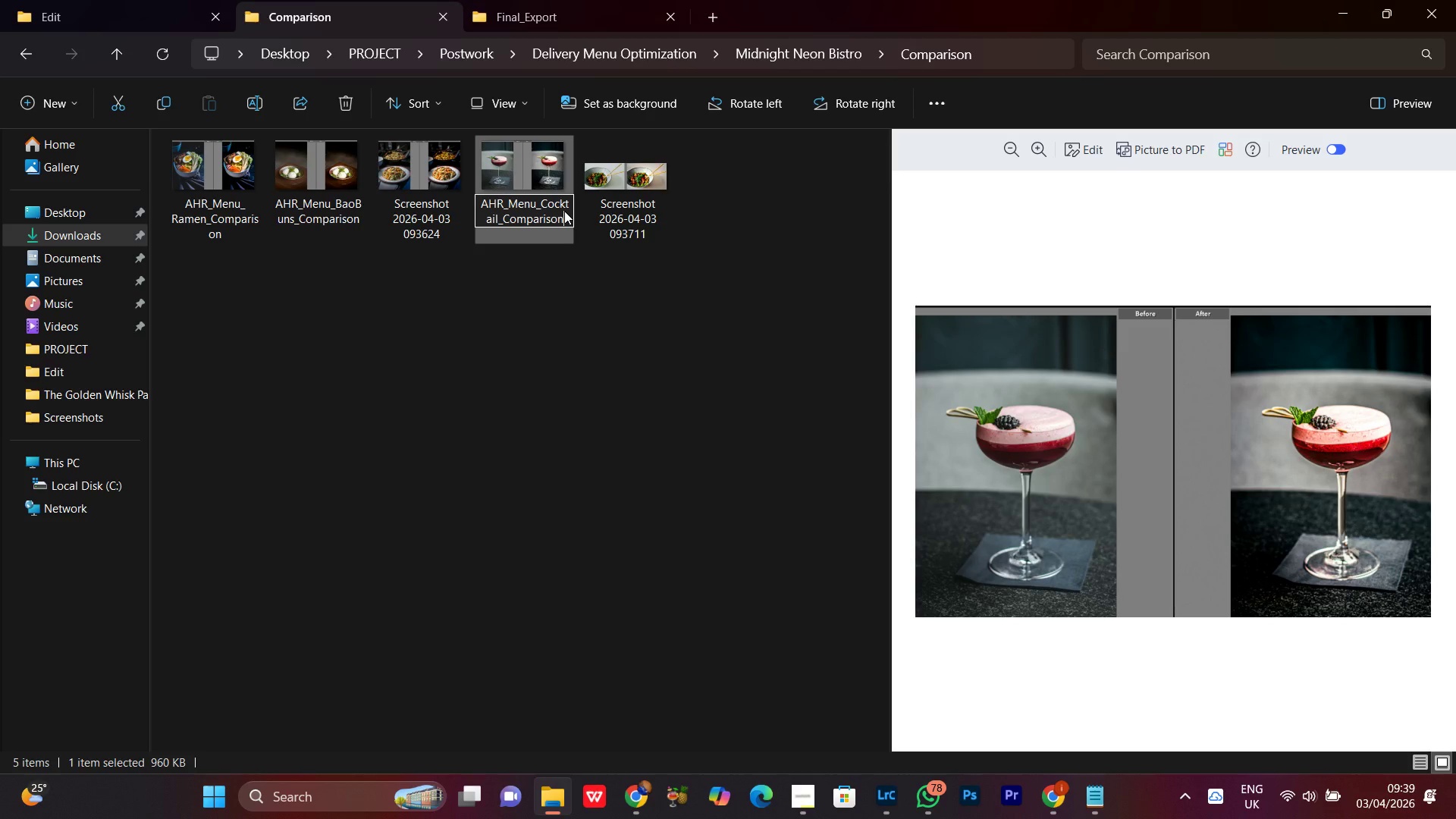 
key(Enter)
 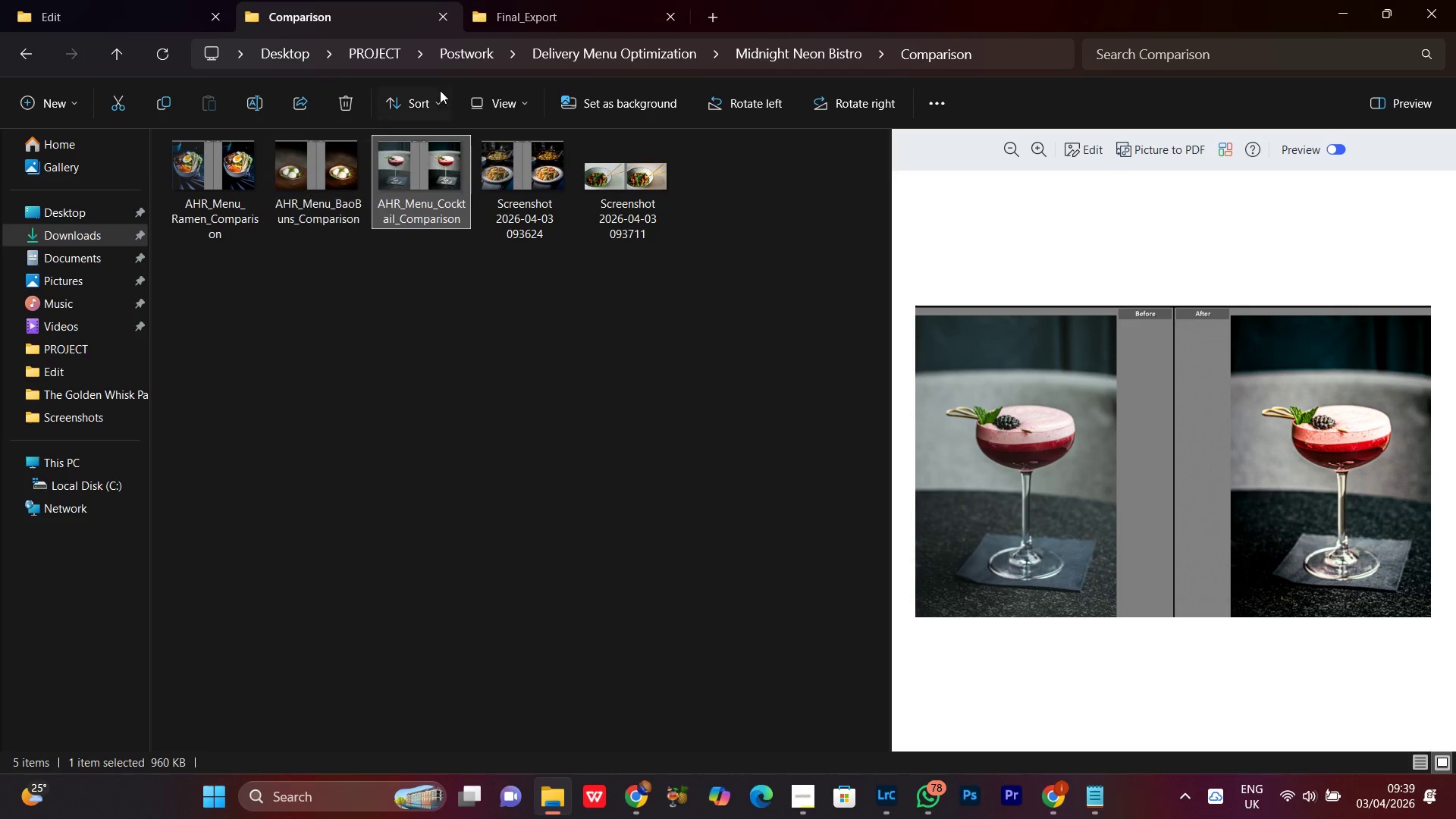 
left_click([557, 10])
 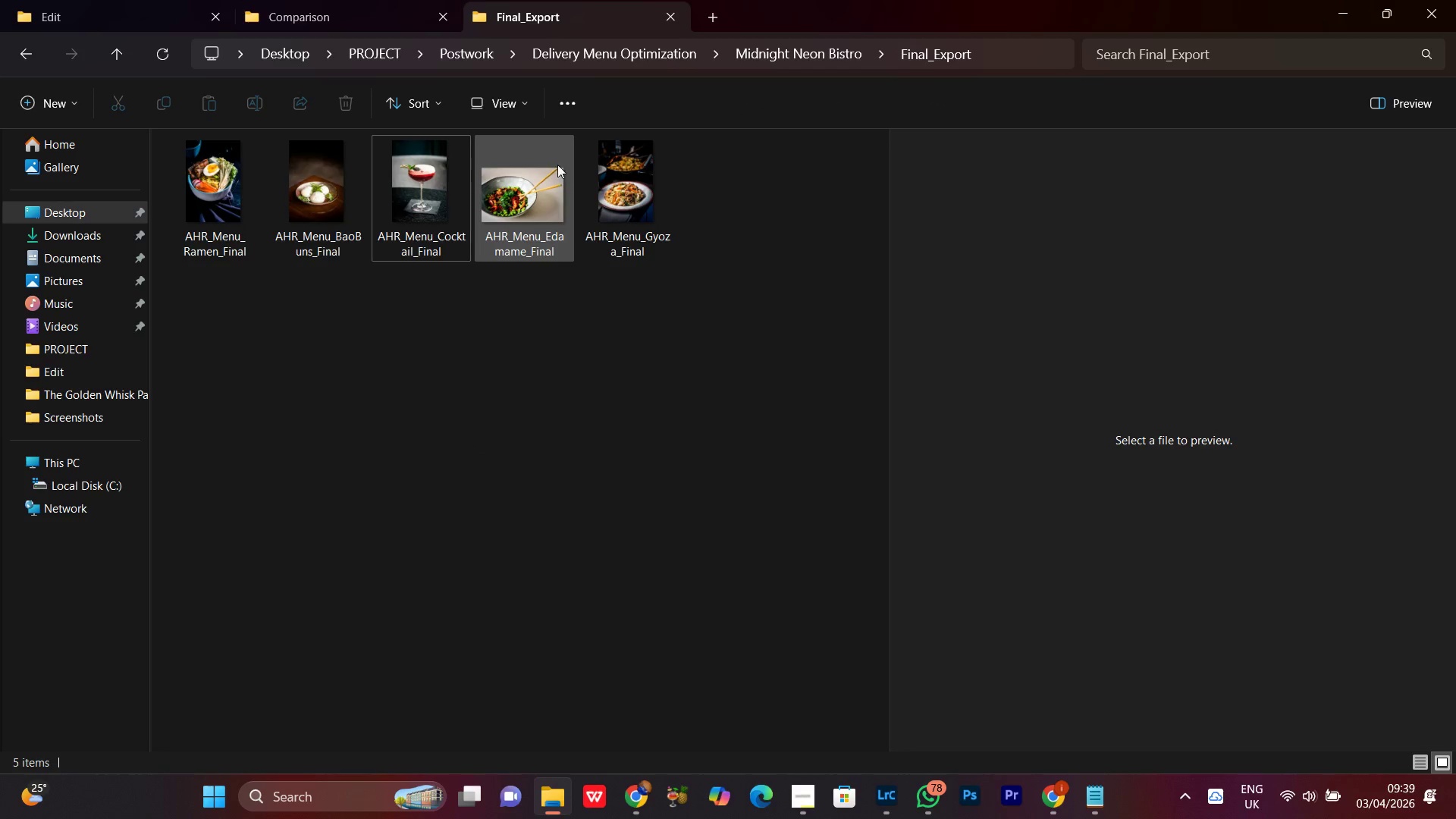 
left_click([526, 182])
 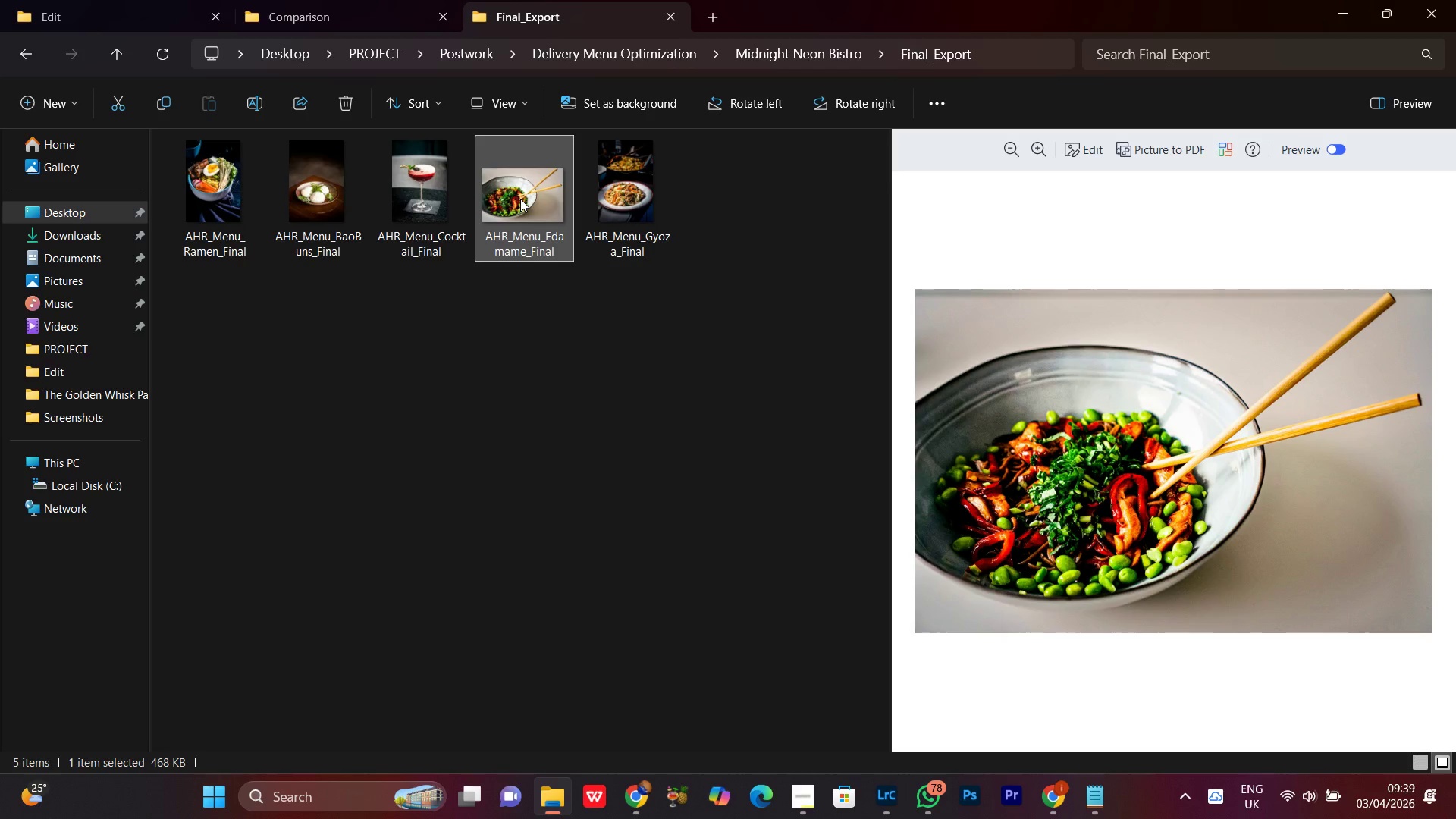 
right_click([520, 199])
 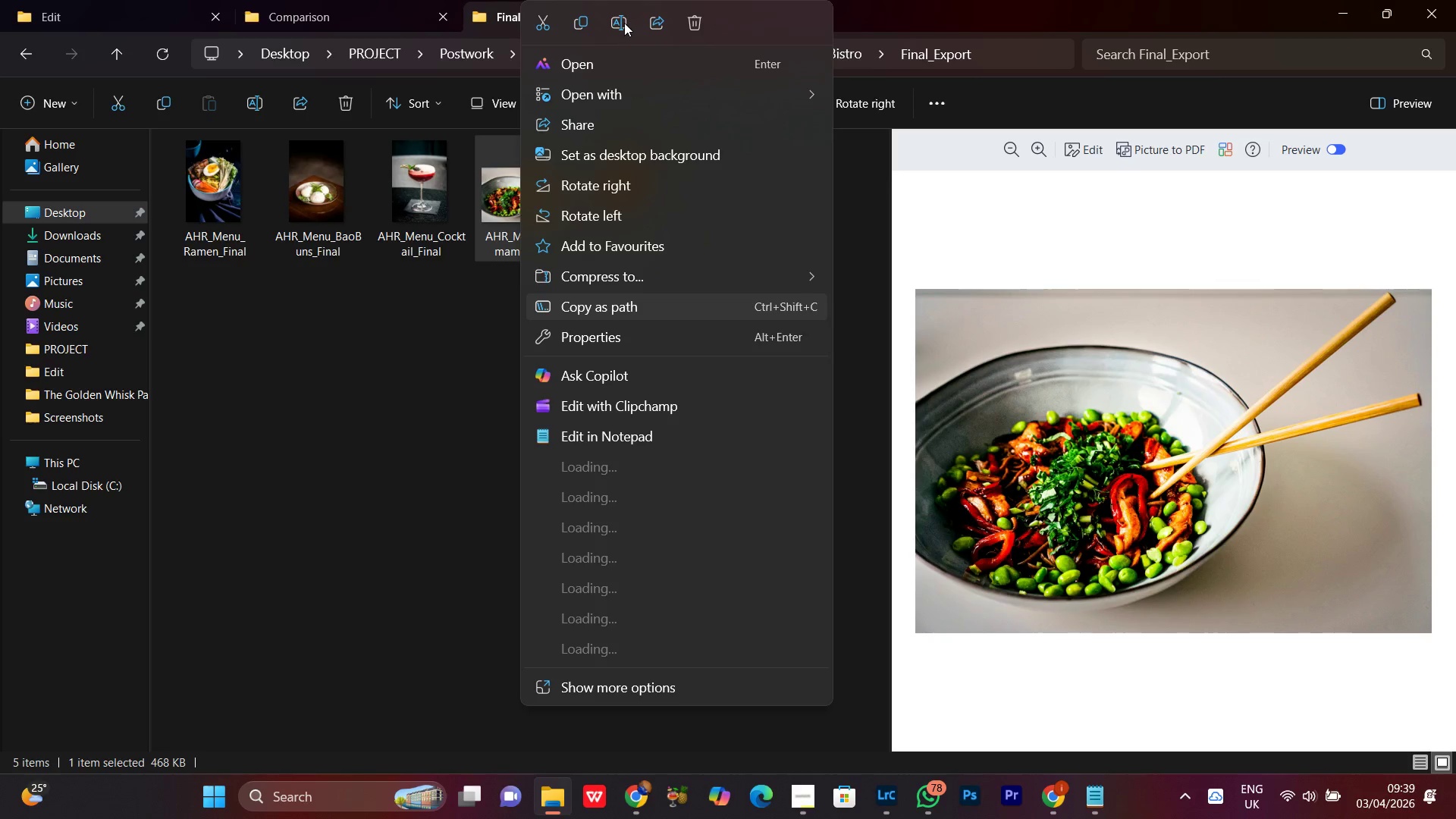 
left_click([620, 23])
 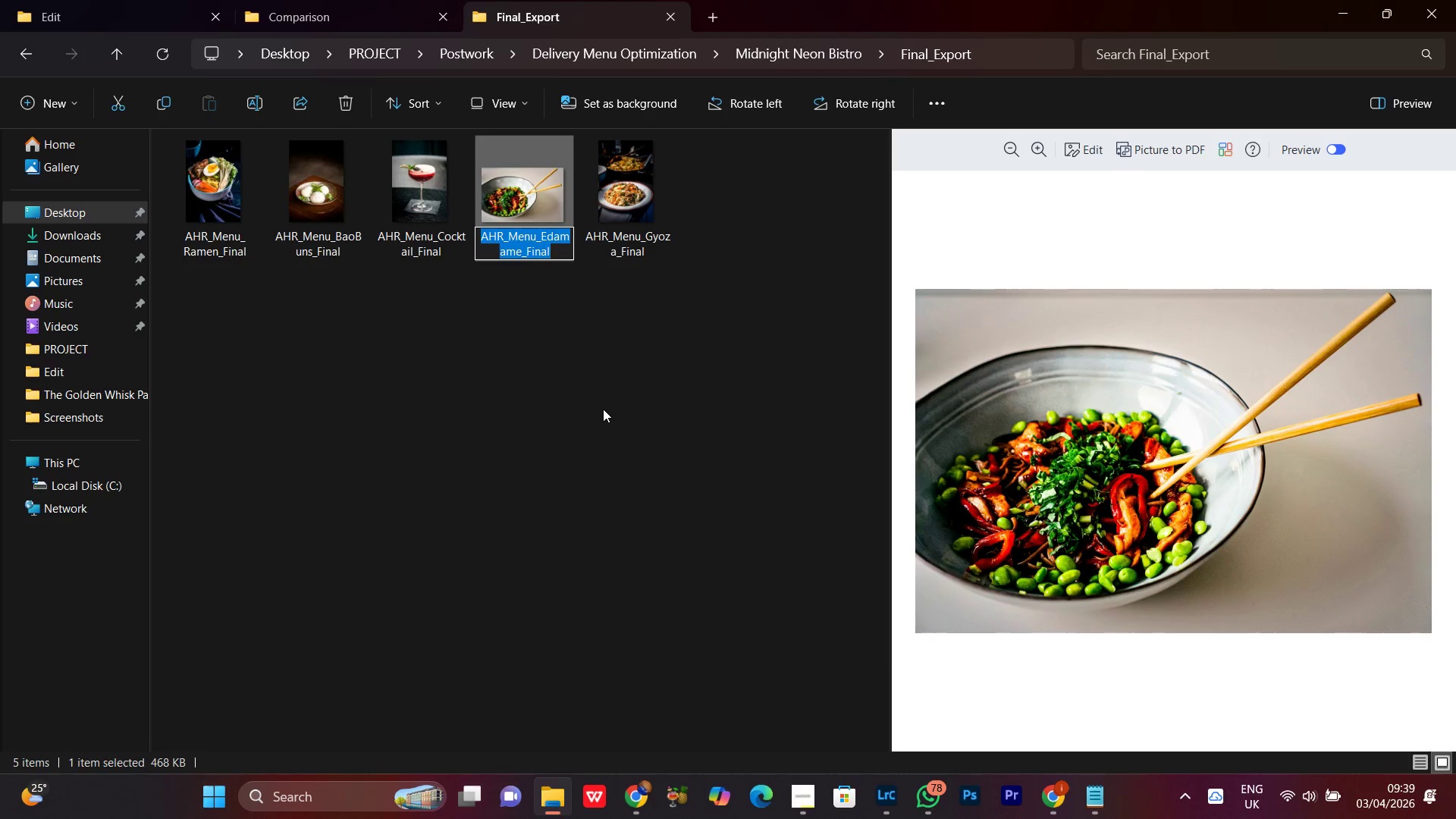 
key(Control+C)
 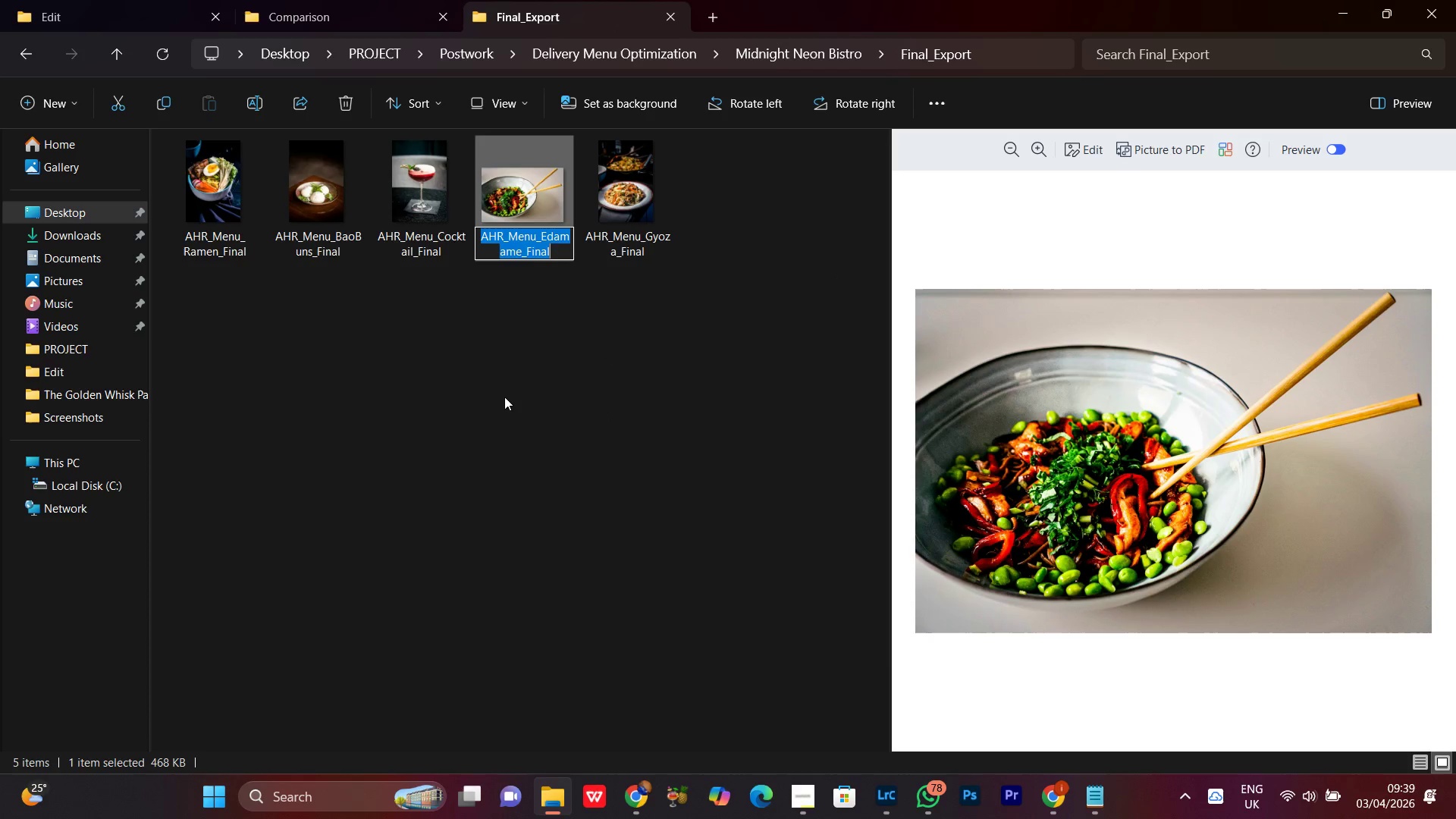 
key(Control+C)
 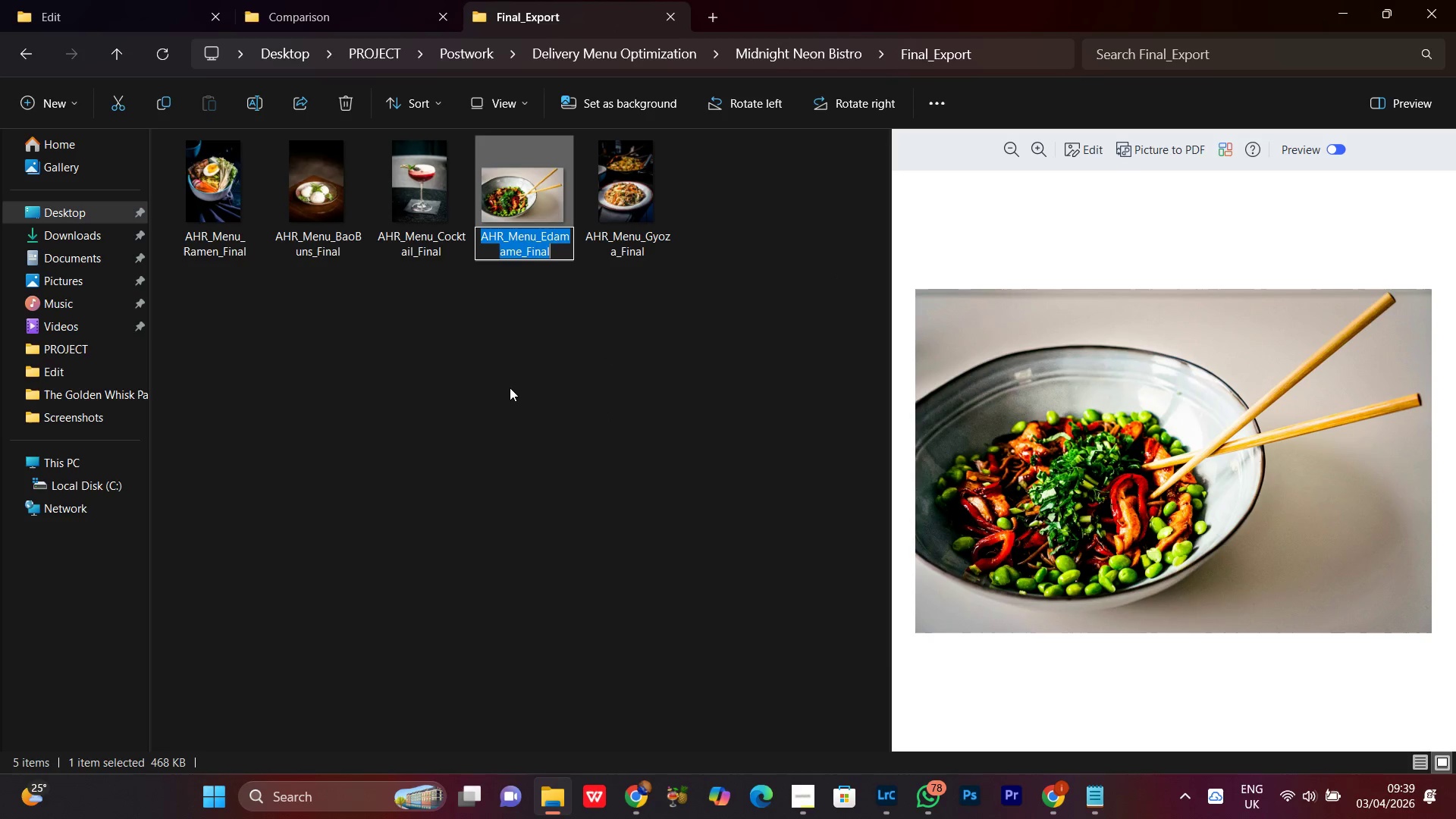 
key(Control+C)
 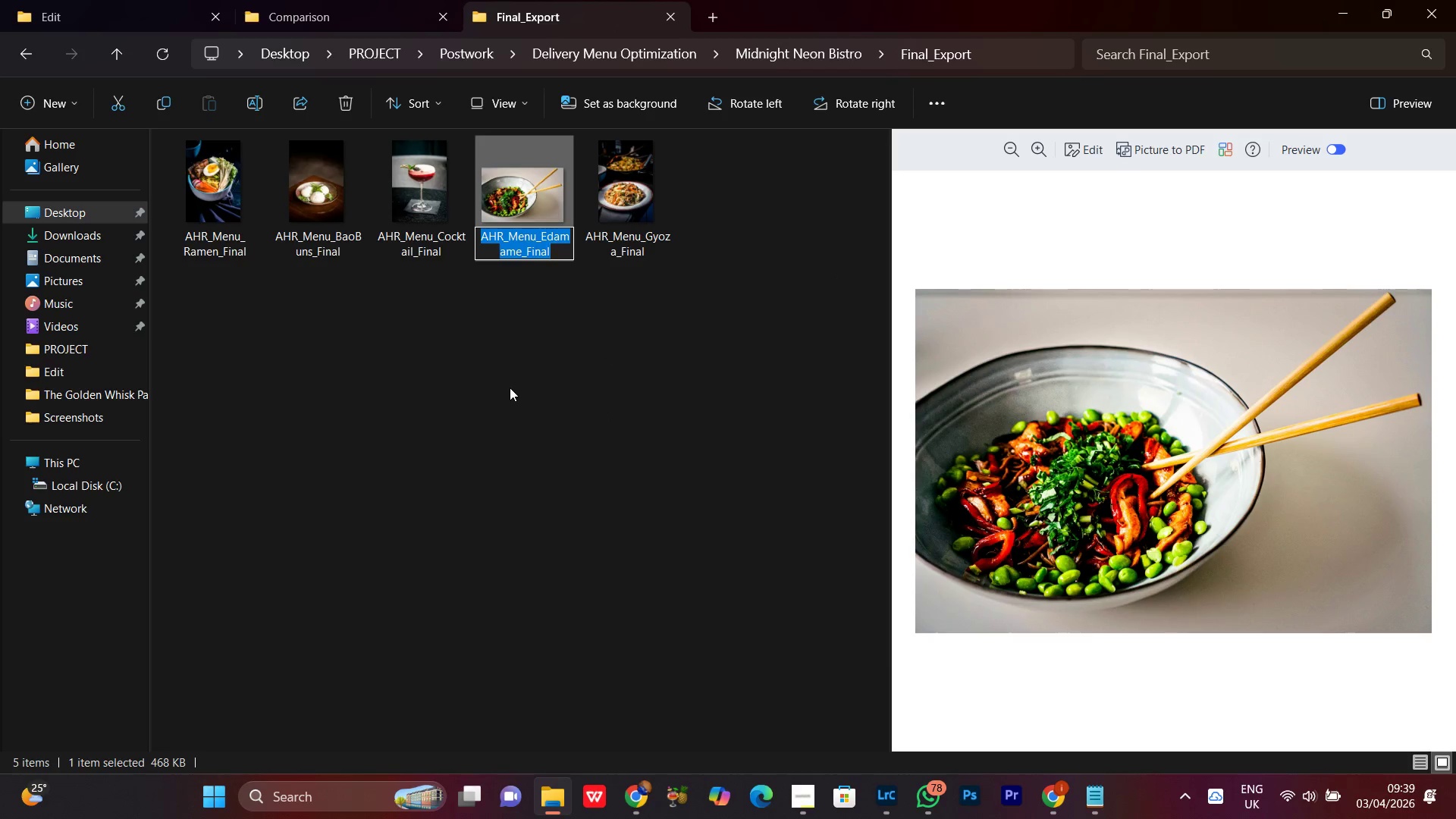 
key(Control+C)
 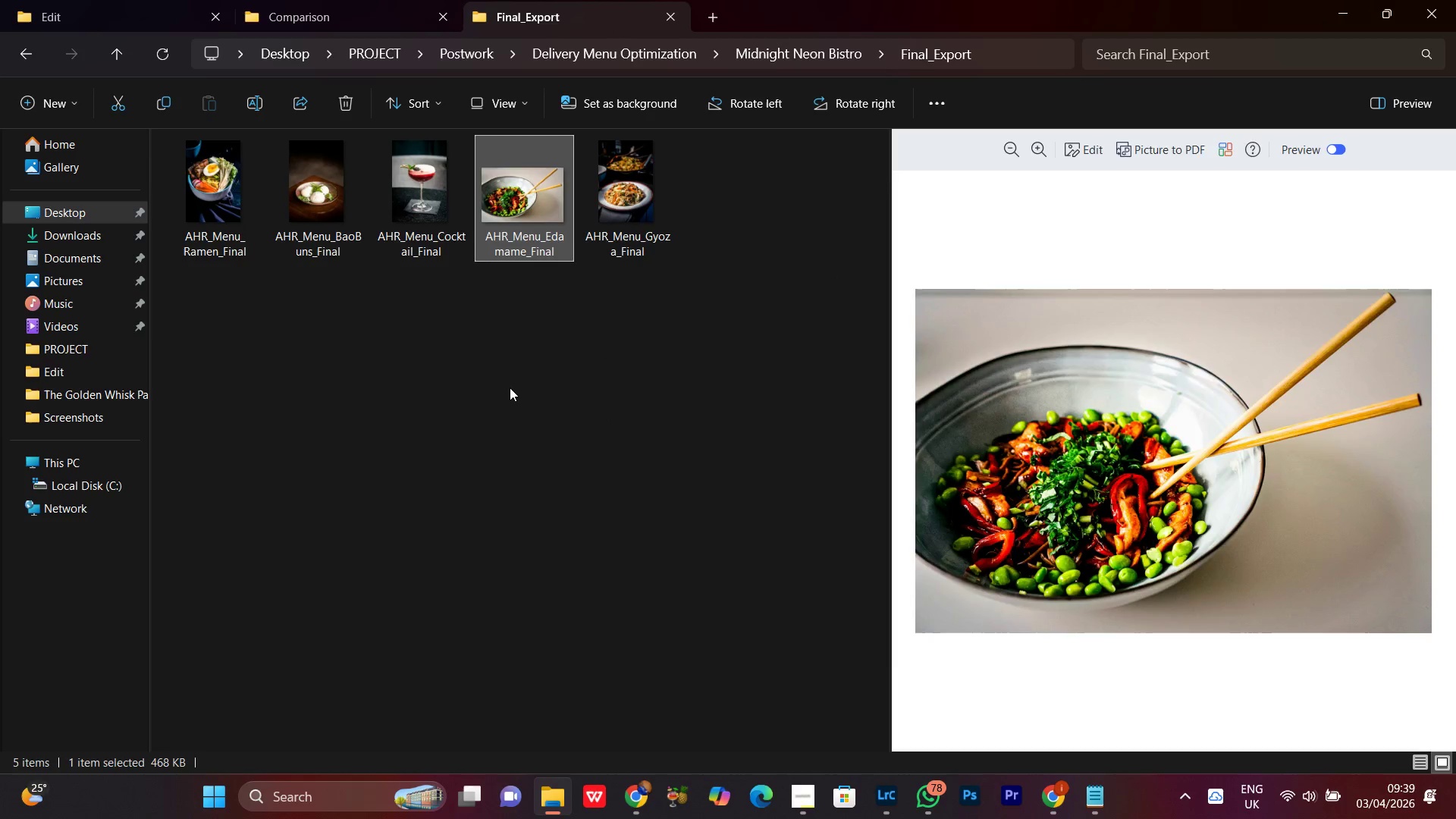 
left_click([510, 388])
 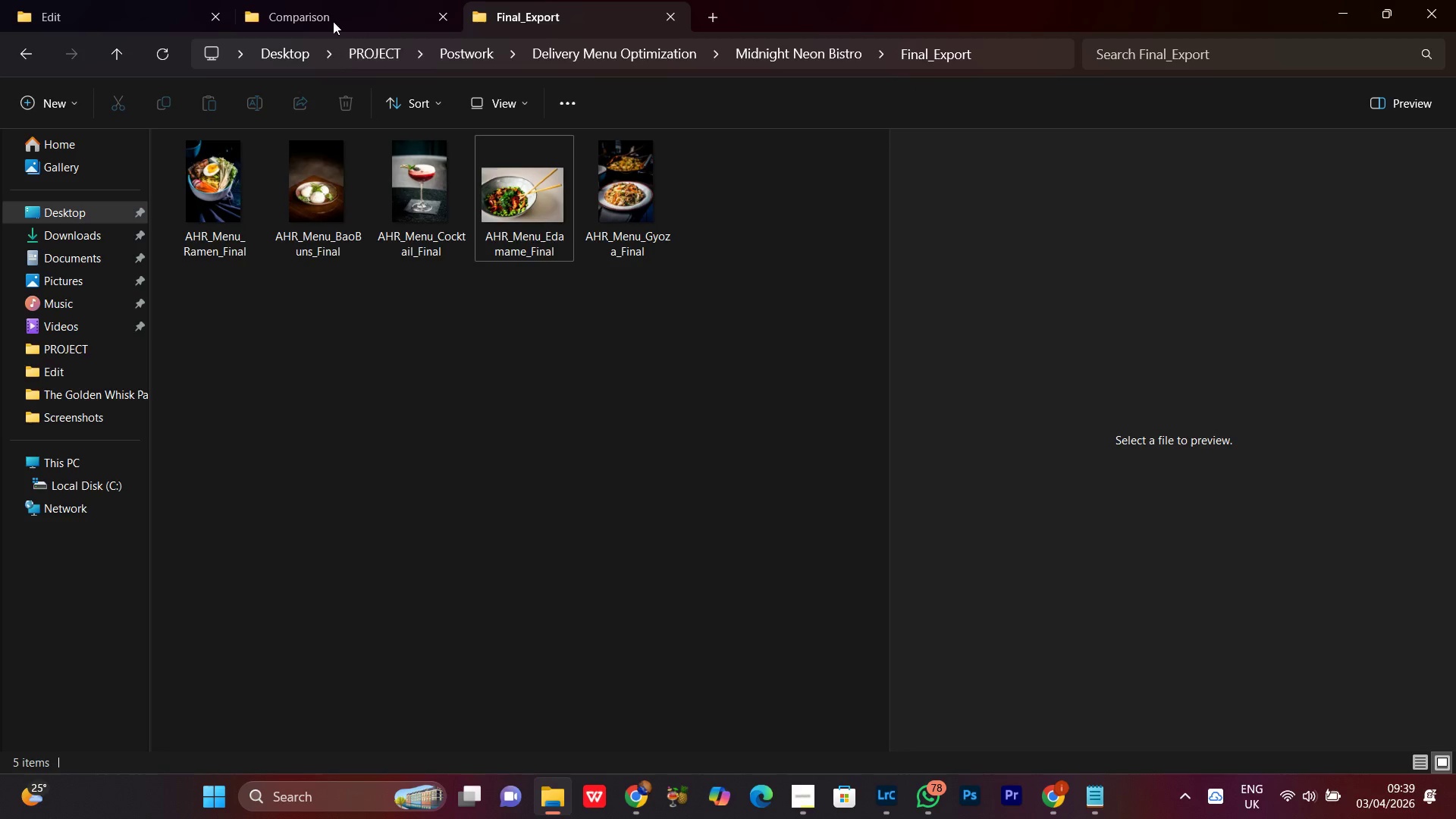 
left_click([321, 18])
 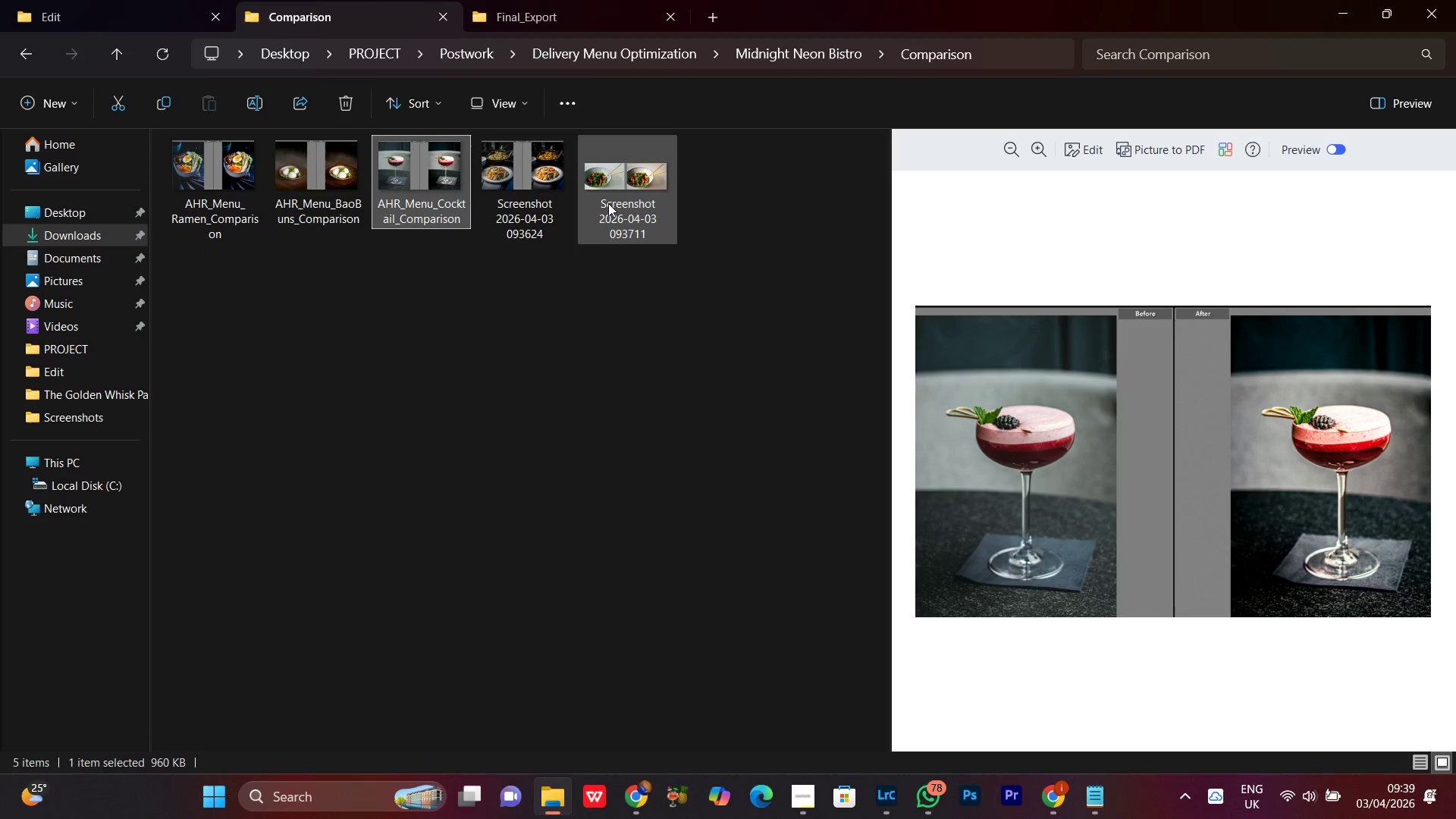 
left_click([614, 192])
 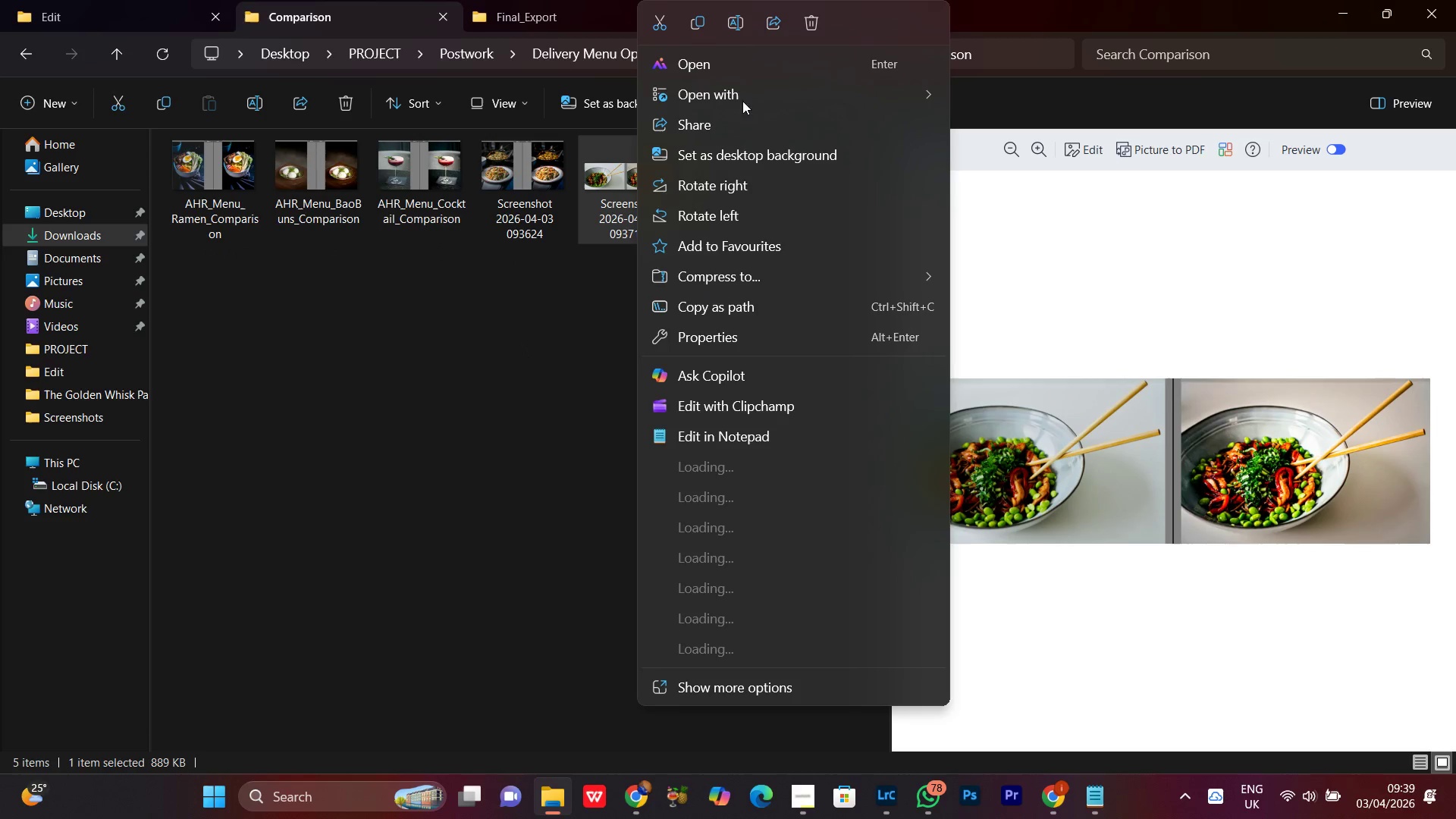 
left_click([740, 24])
 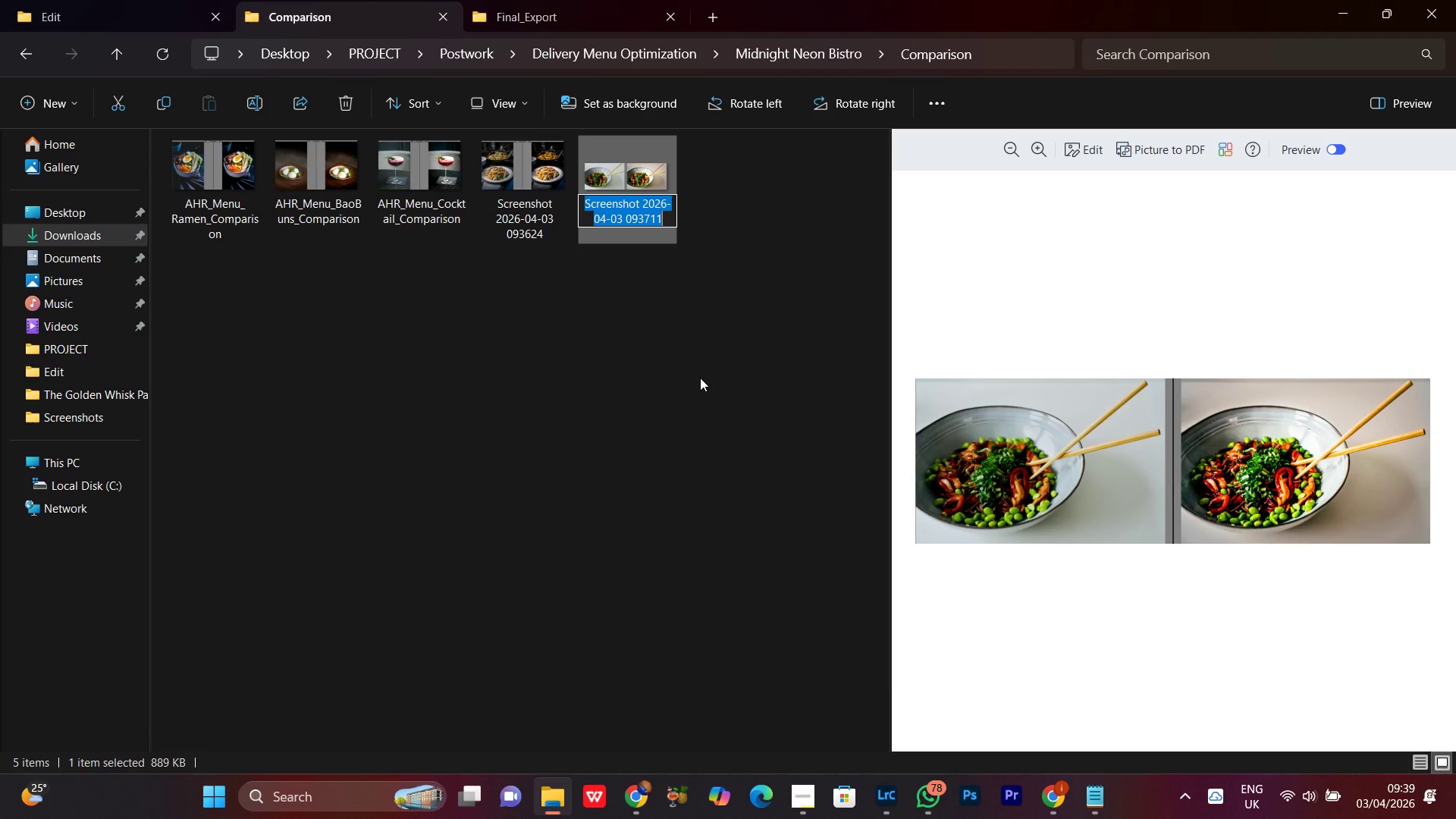 
key(Control+V)
 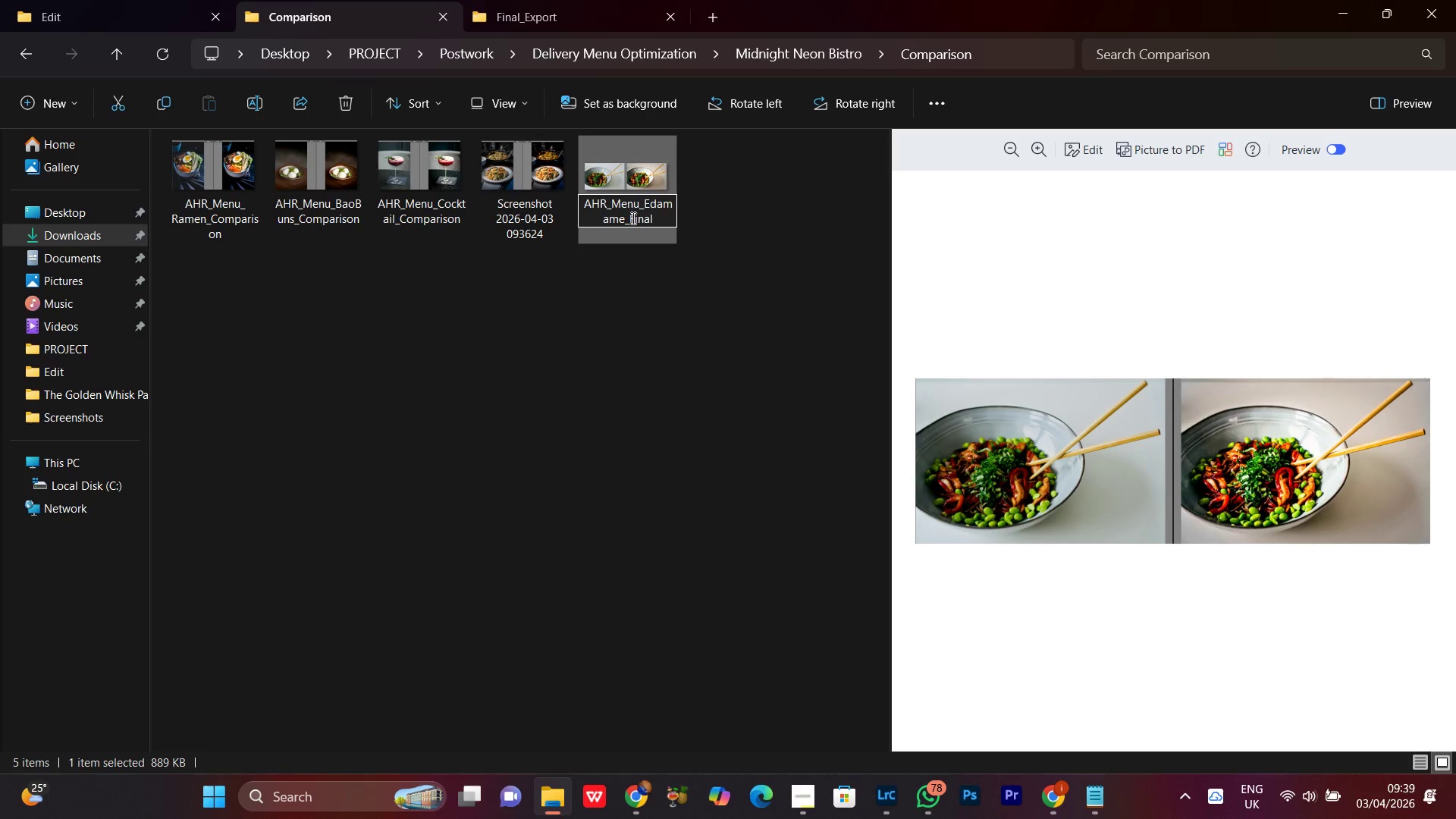 
left_click_drag(start_coordinate=[629, 218], to_coordinate=[670, 222])